 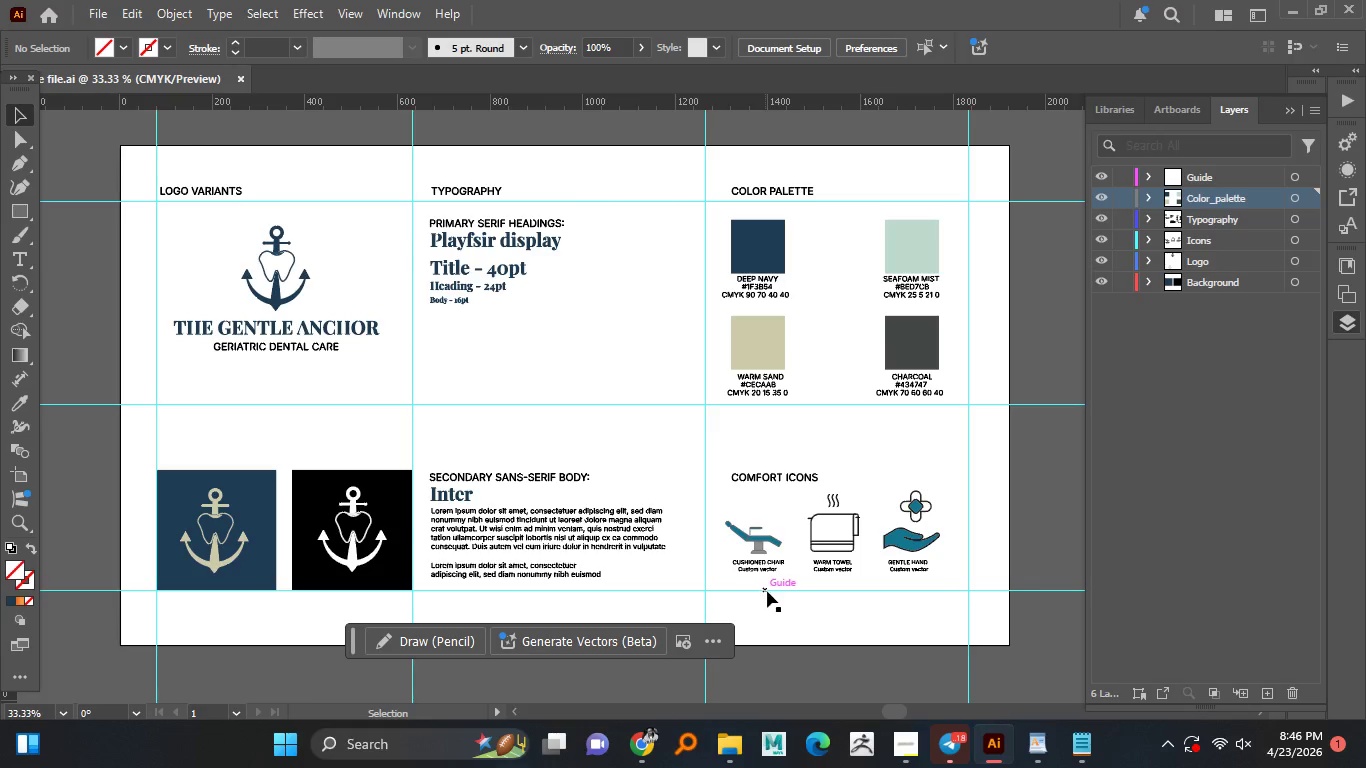 
hold_key(key=AltLeft, duration=1.5)
scroll: coordinate [762, 575], scroll_direction: up, amount: 1.0
 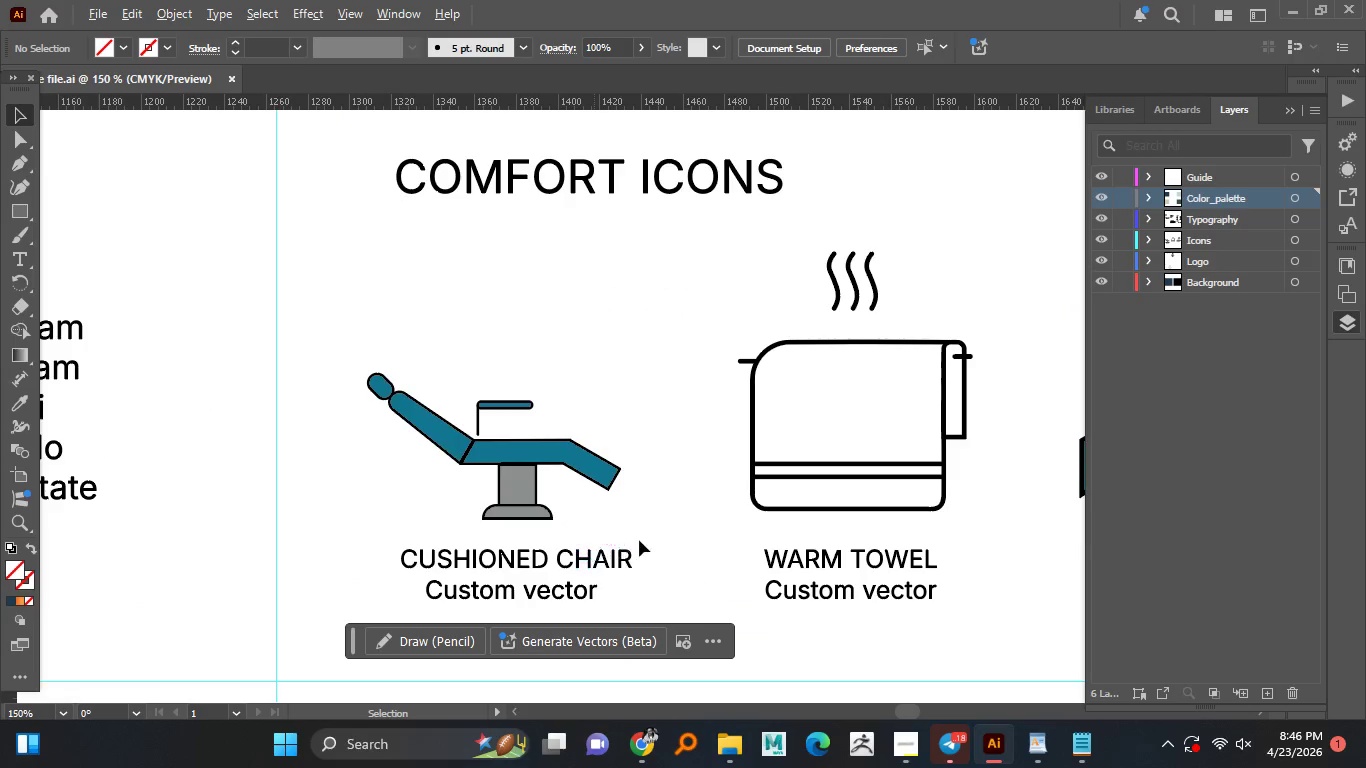 
hold_key(key=AltLeft, duration=1.5)
scroll: coordinate [594, 544], scroll_direction: up, amount: 2.0
 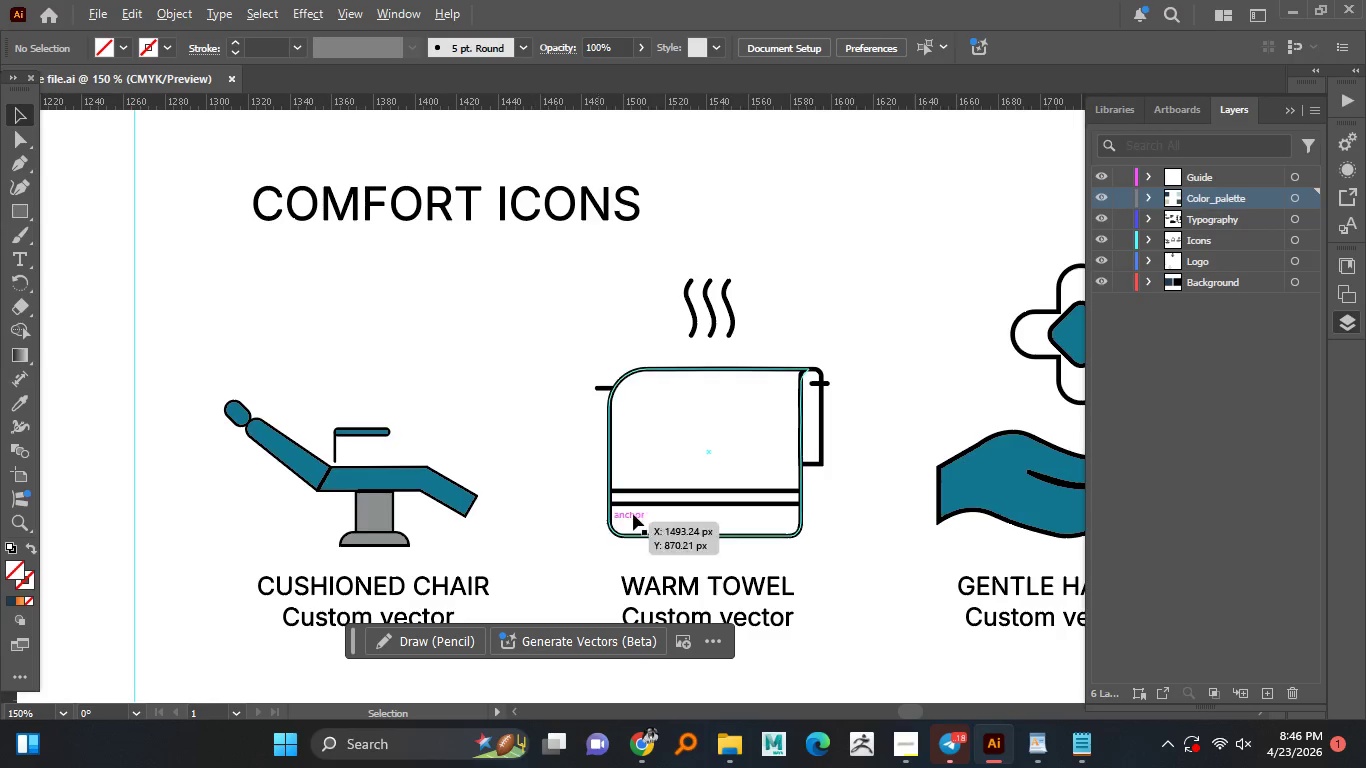 
hold_key(key=AltLeft, duration=0.92)
 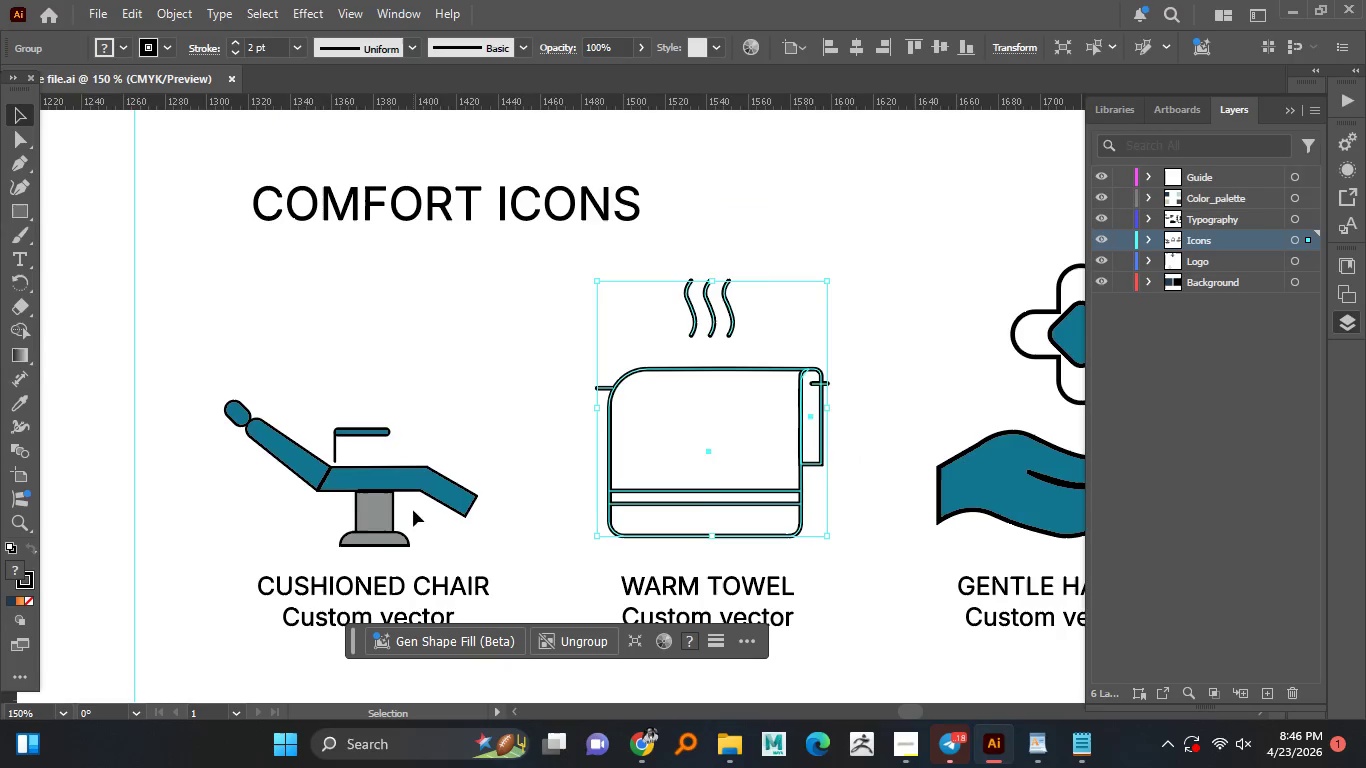 
left_click([623, 511])
 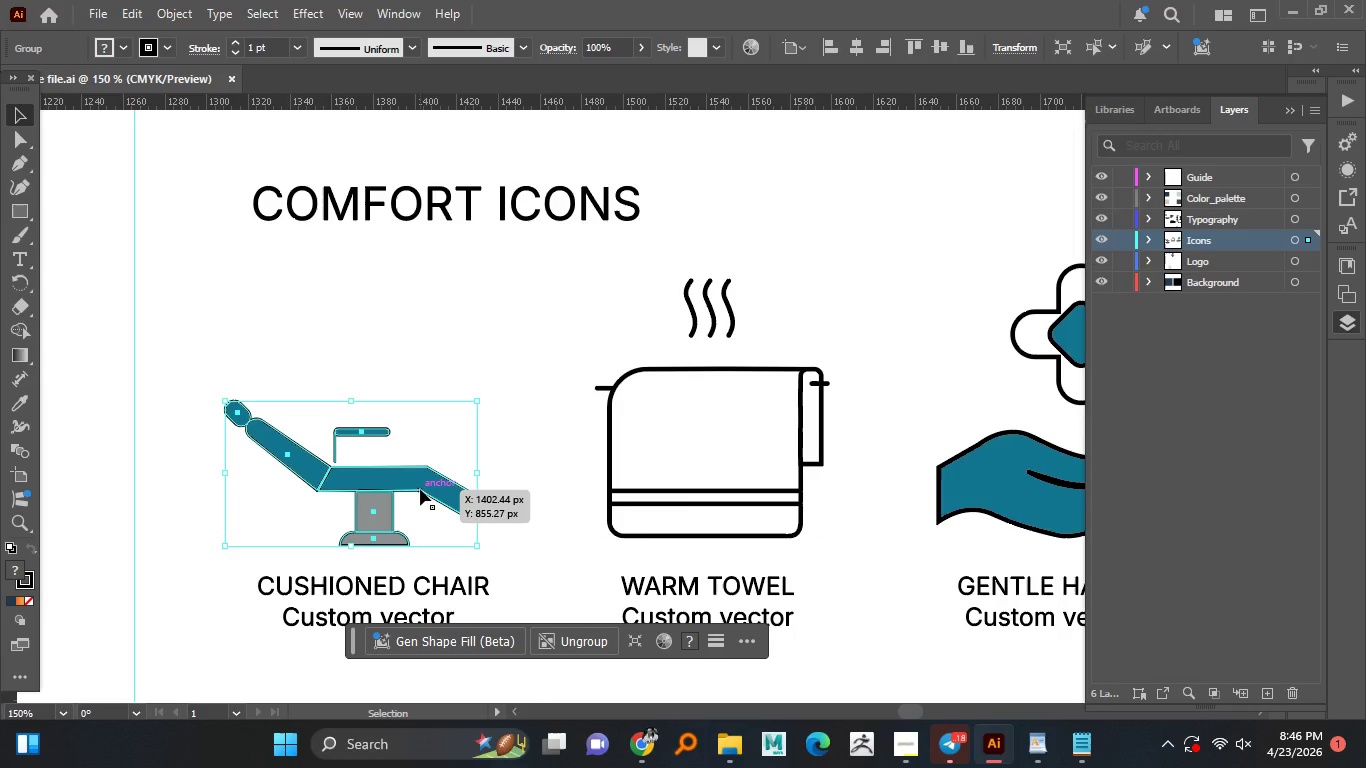 
left_click([420, 489])
 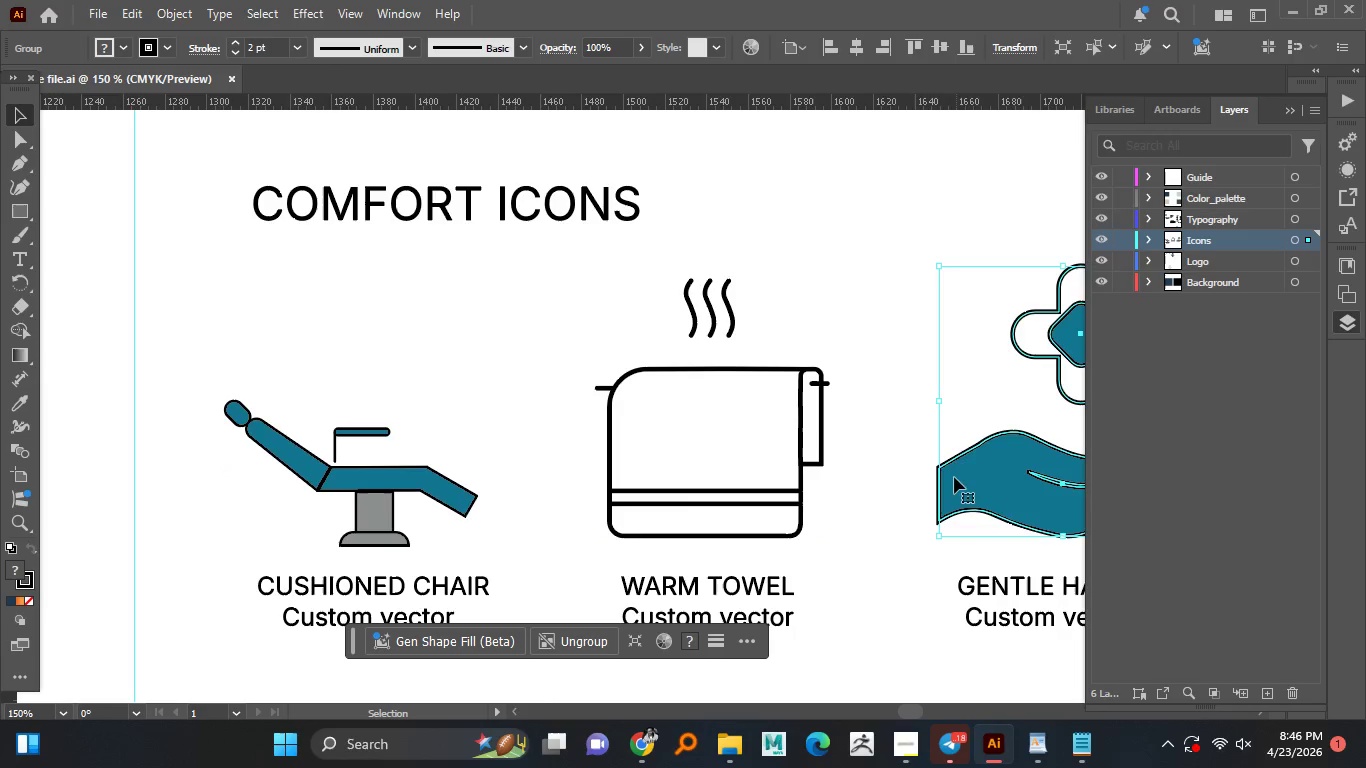 
left_click([962, 477])
 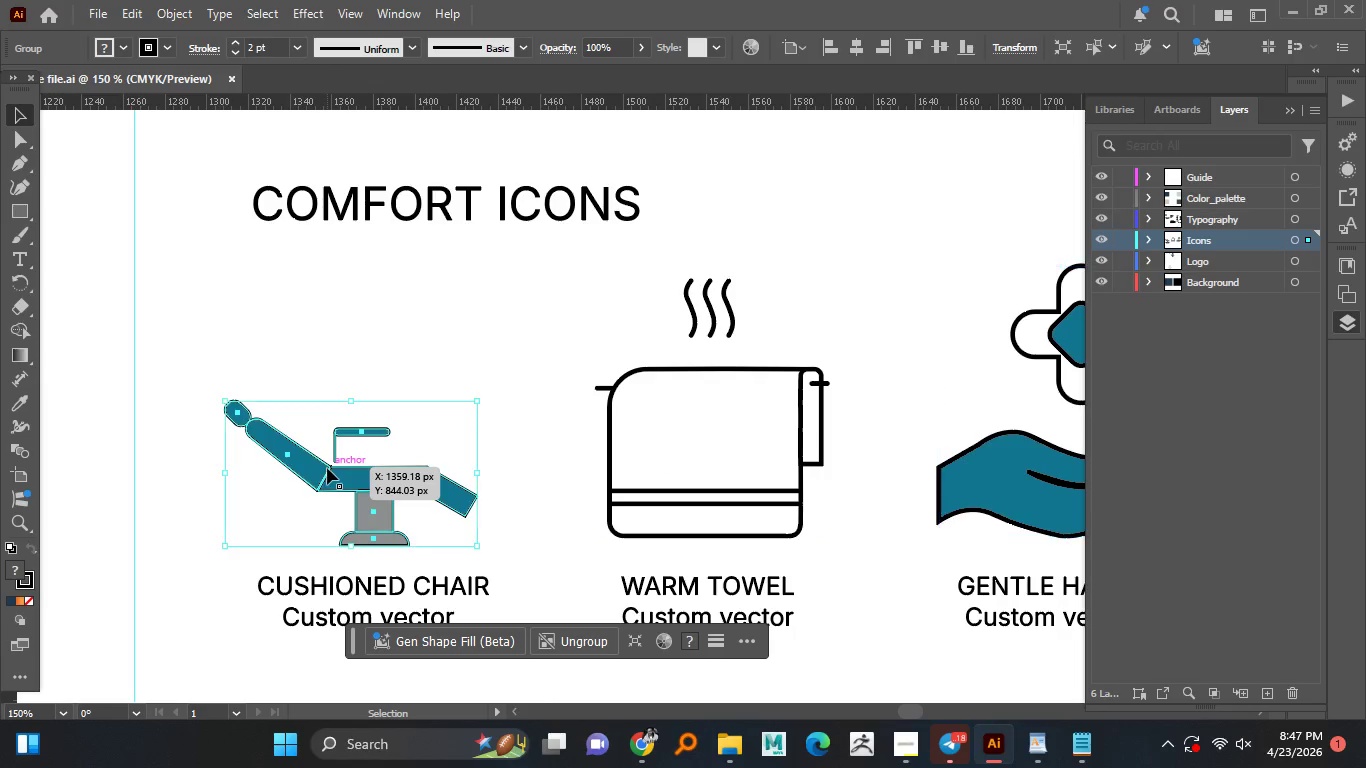 
left_click([327, 468])
 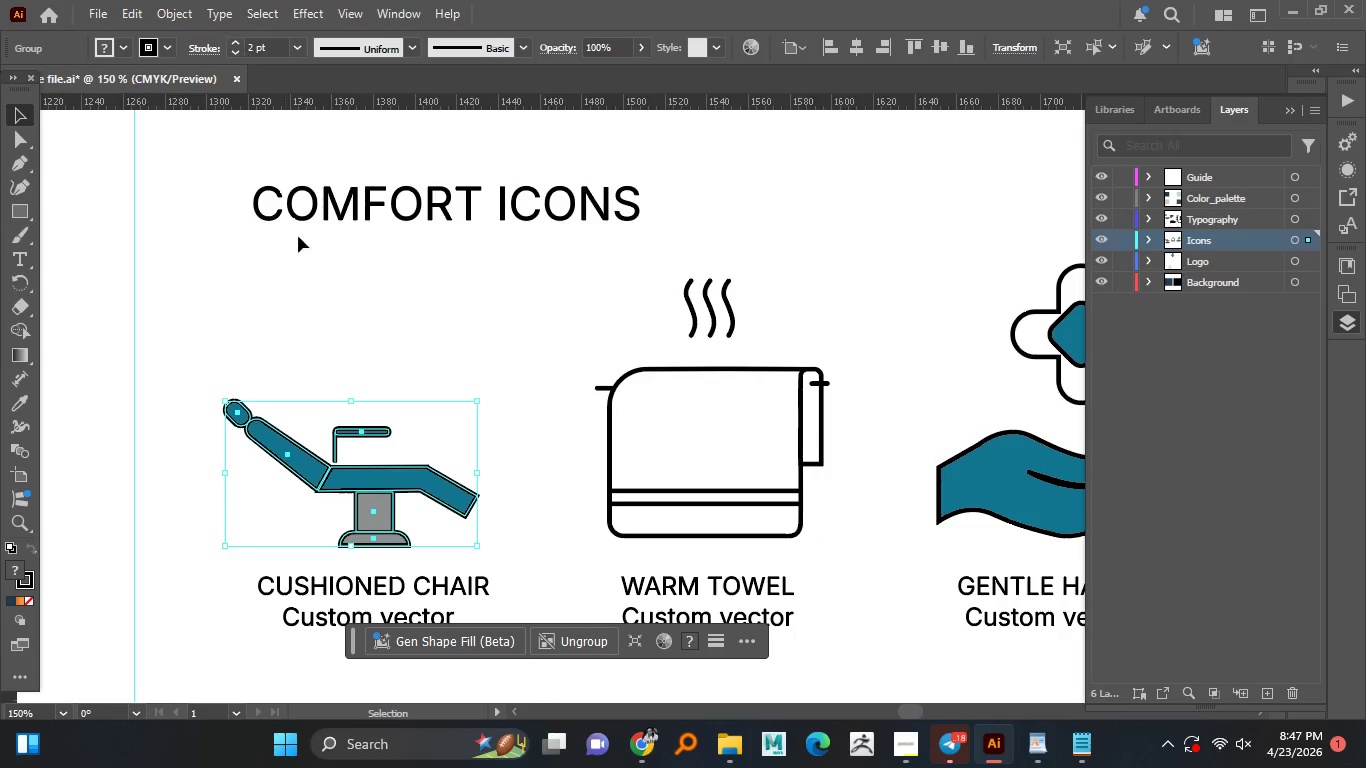 
left_click([237, 41])
 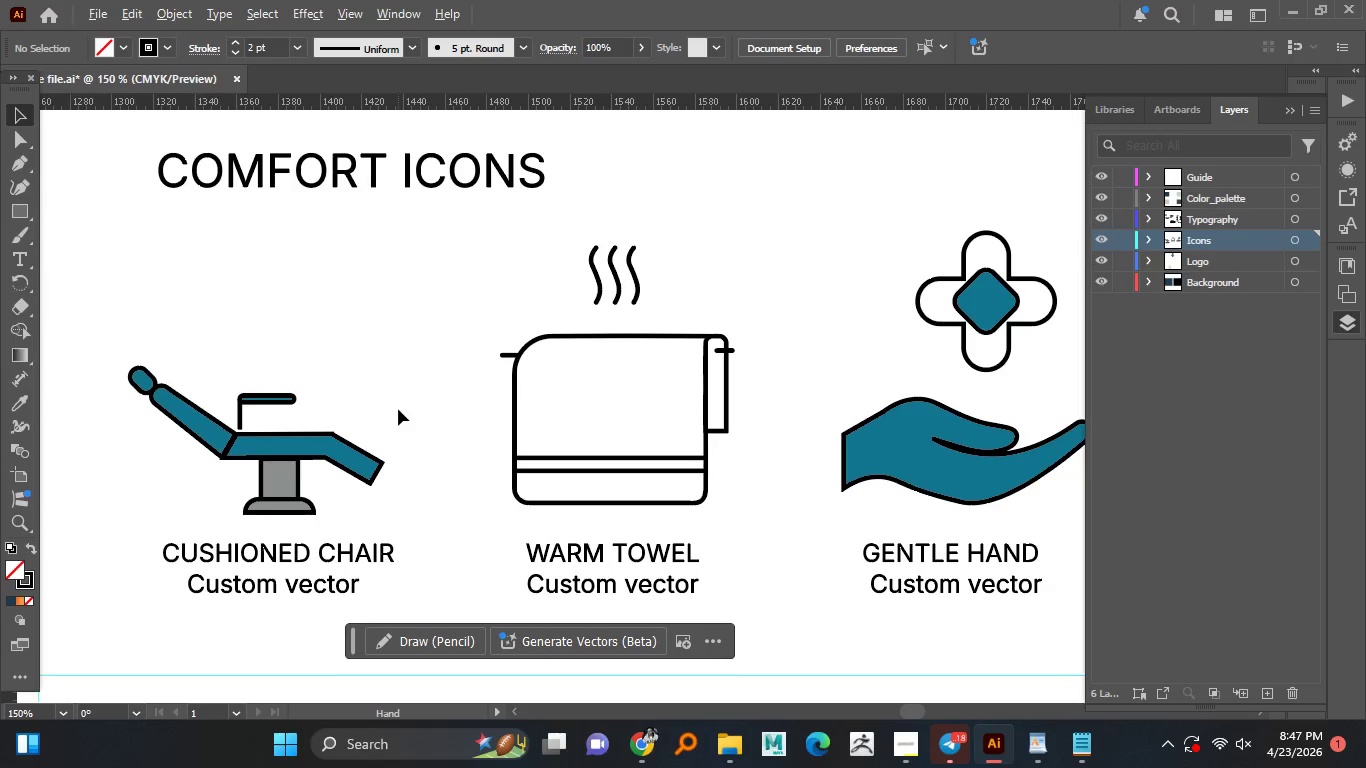 
hold_key(key=AltLeft, duration=1.51)
 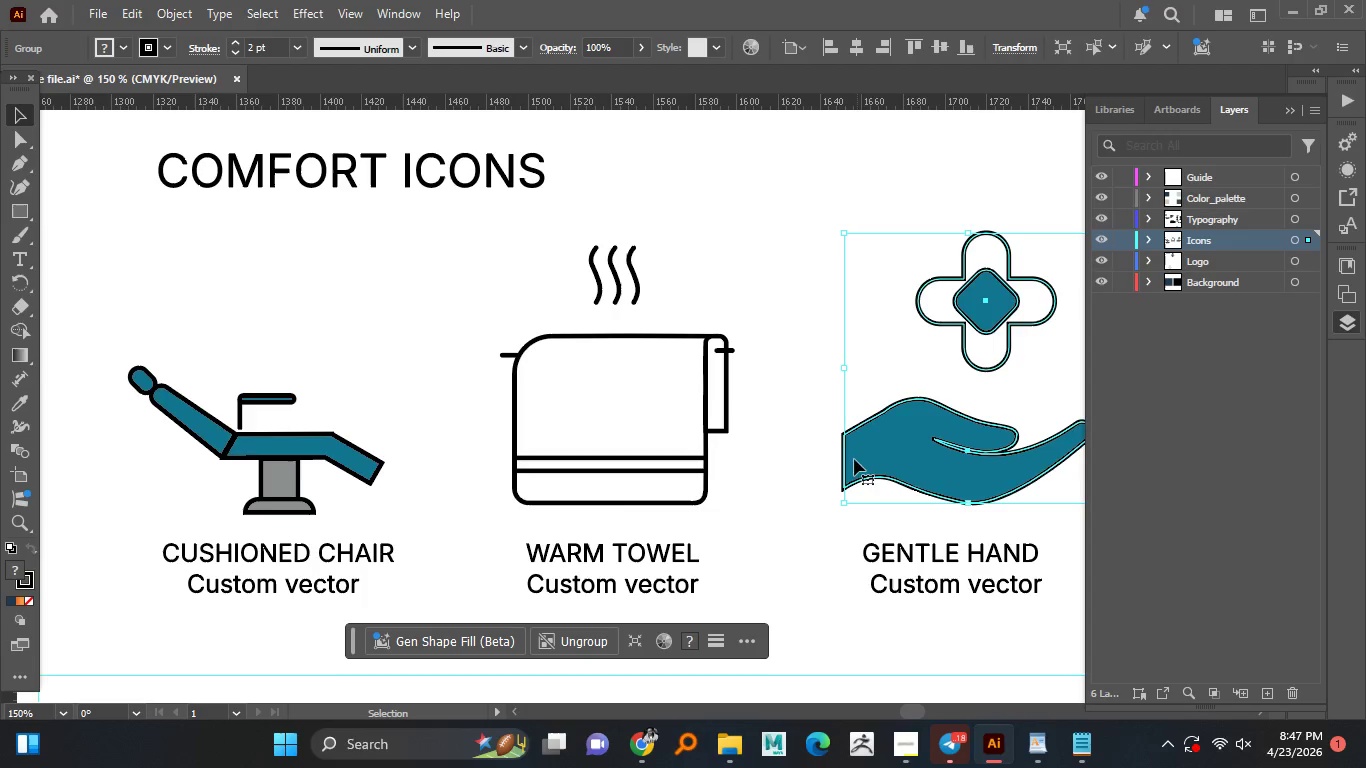 
key(Alt+AltLeft)
 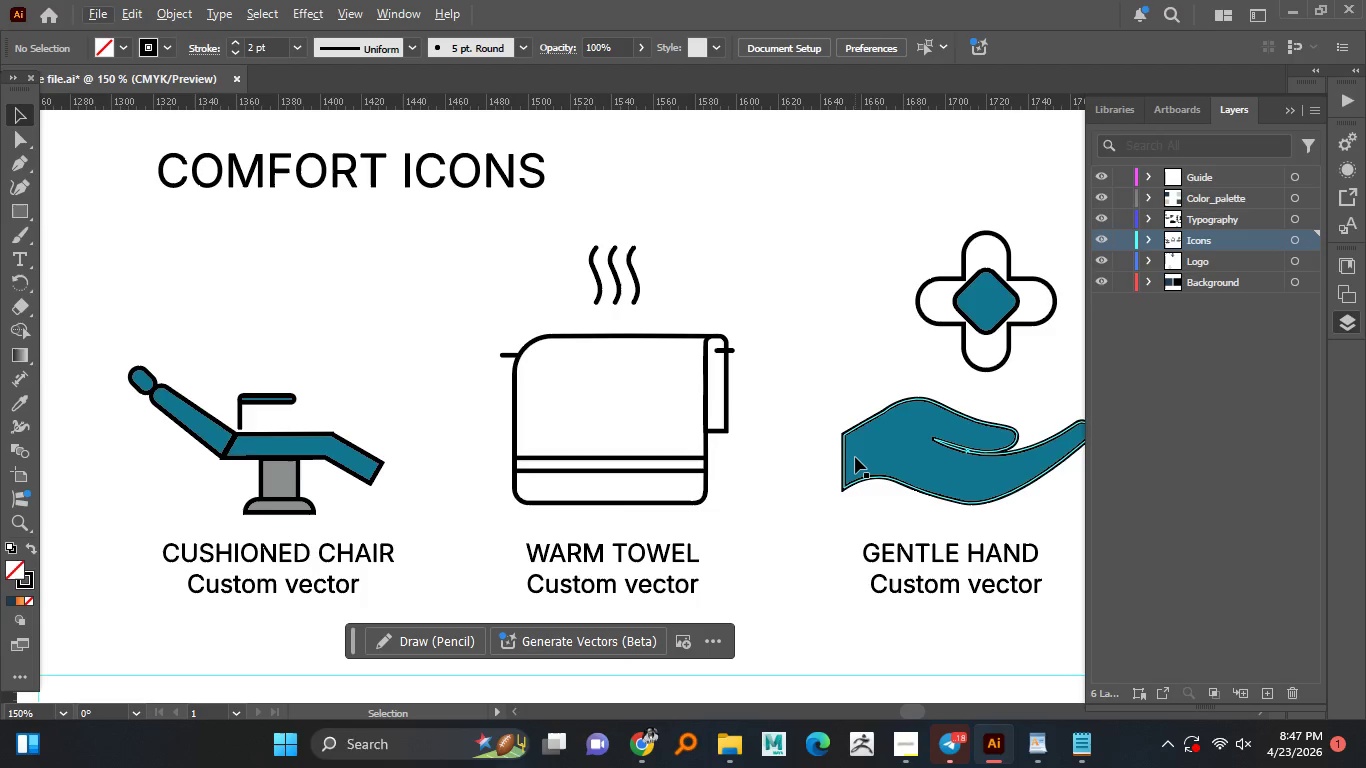 
key(Alt+AltLeft)
 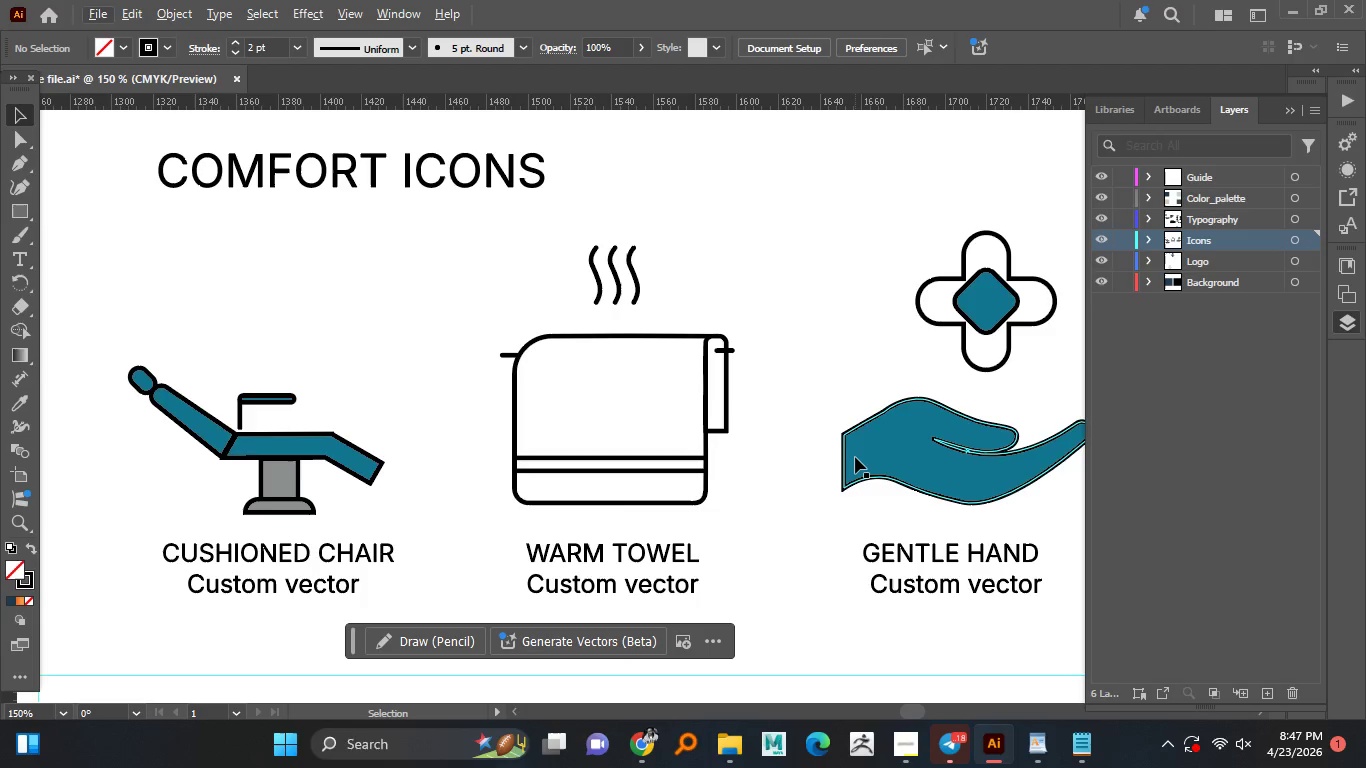 
key(Alt+AltLeft)
 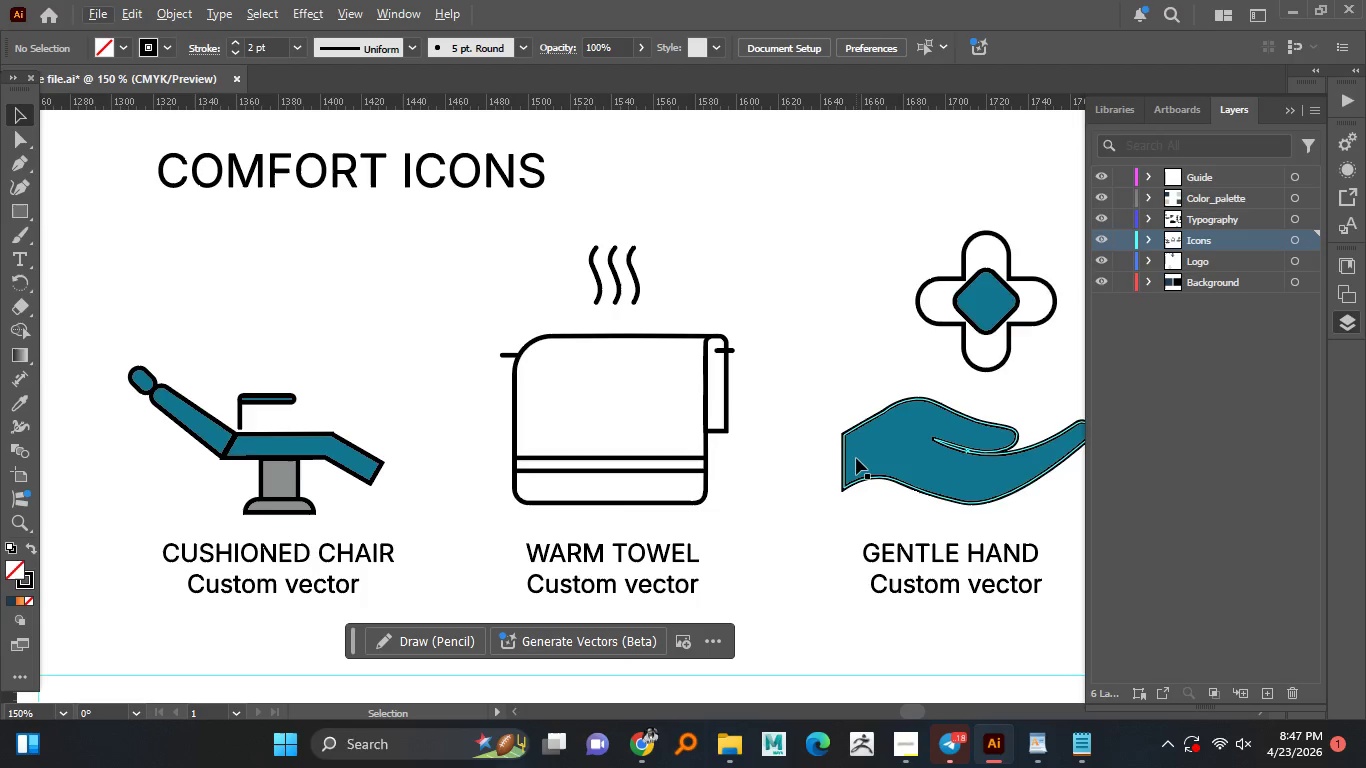 
hold_key(key=AltLeft, duration=2.53)
left_click([857, 459])
 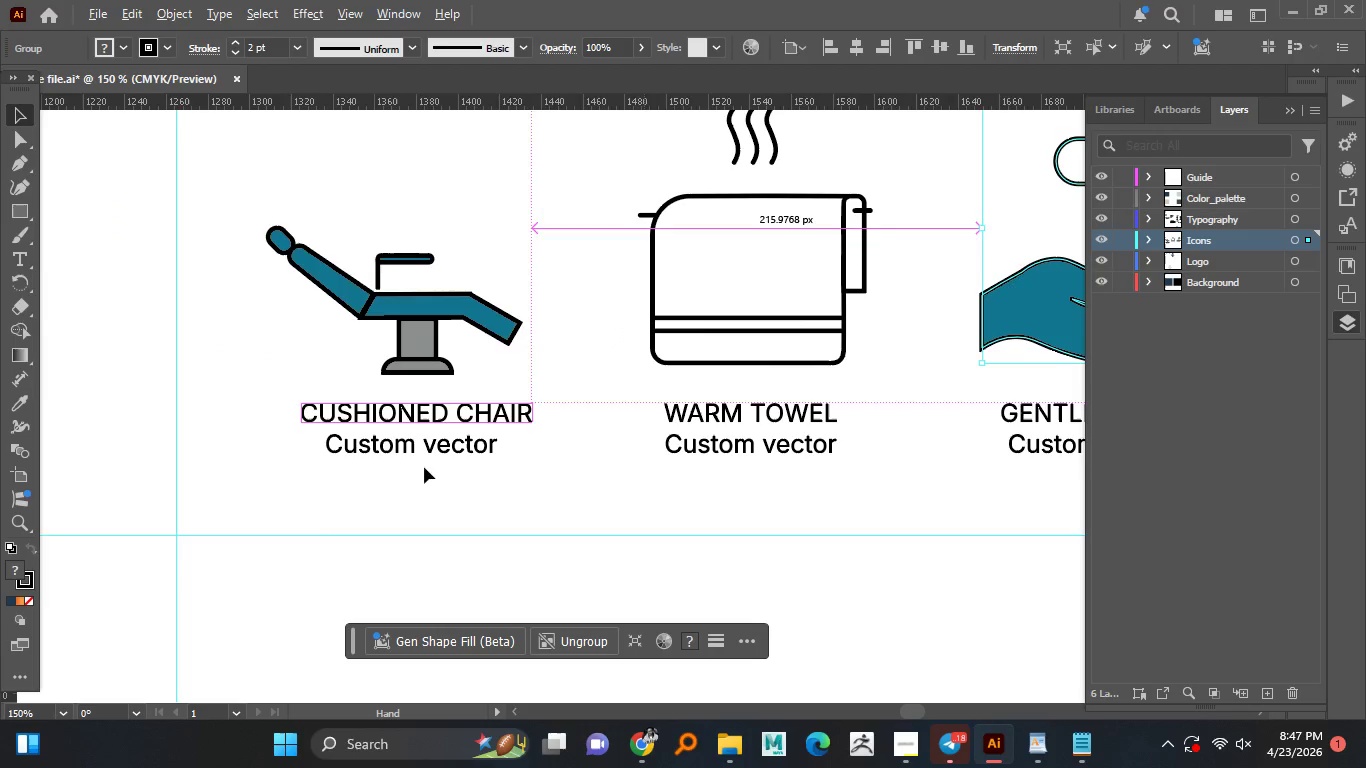 
hold_key(key=AltLeft, duration=0.7)
 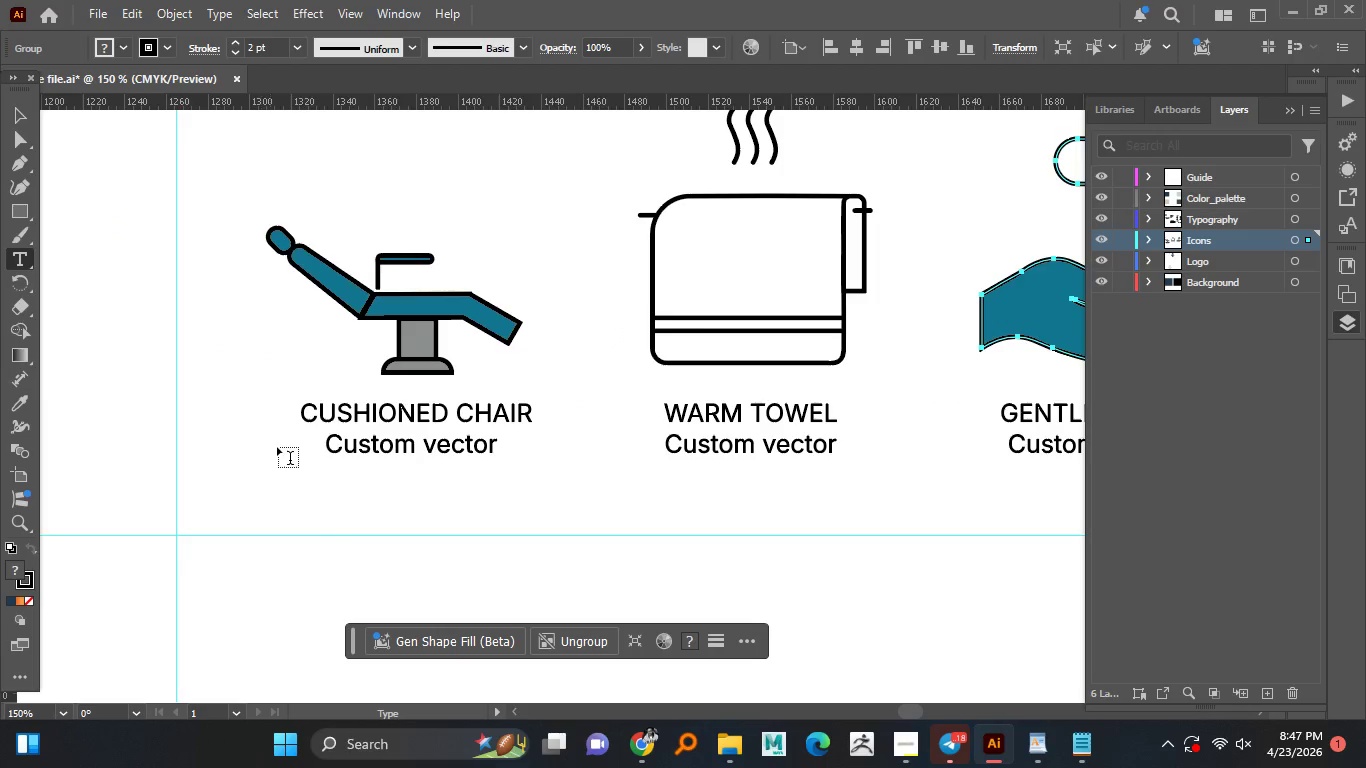 
left_click([21, 262])
 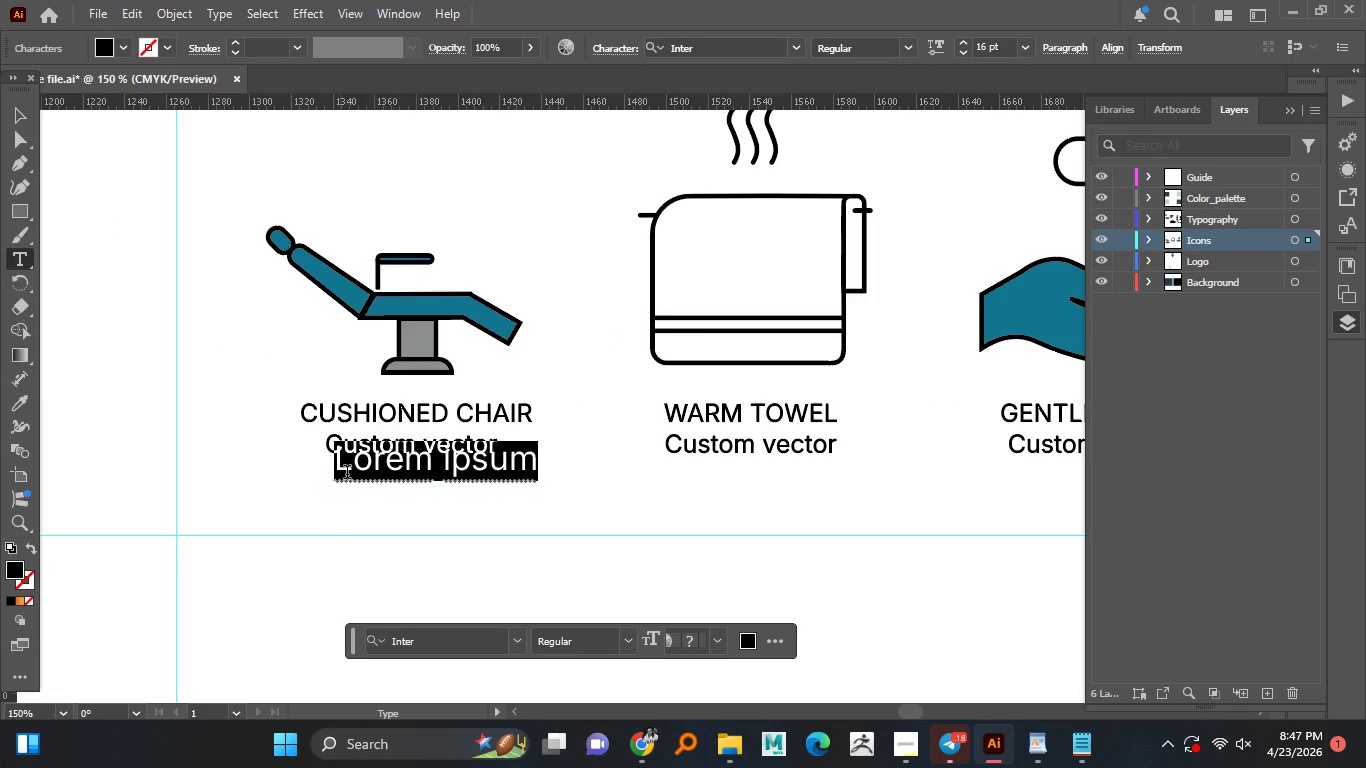 
left_click([334, 470])
 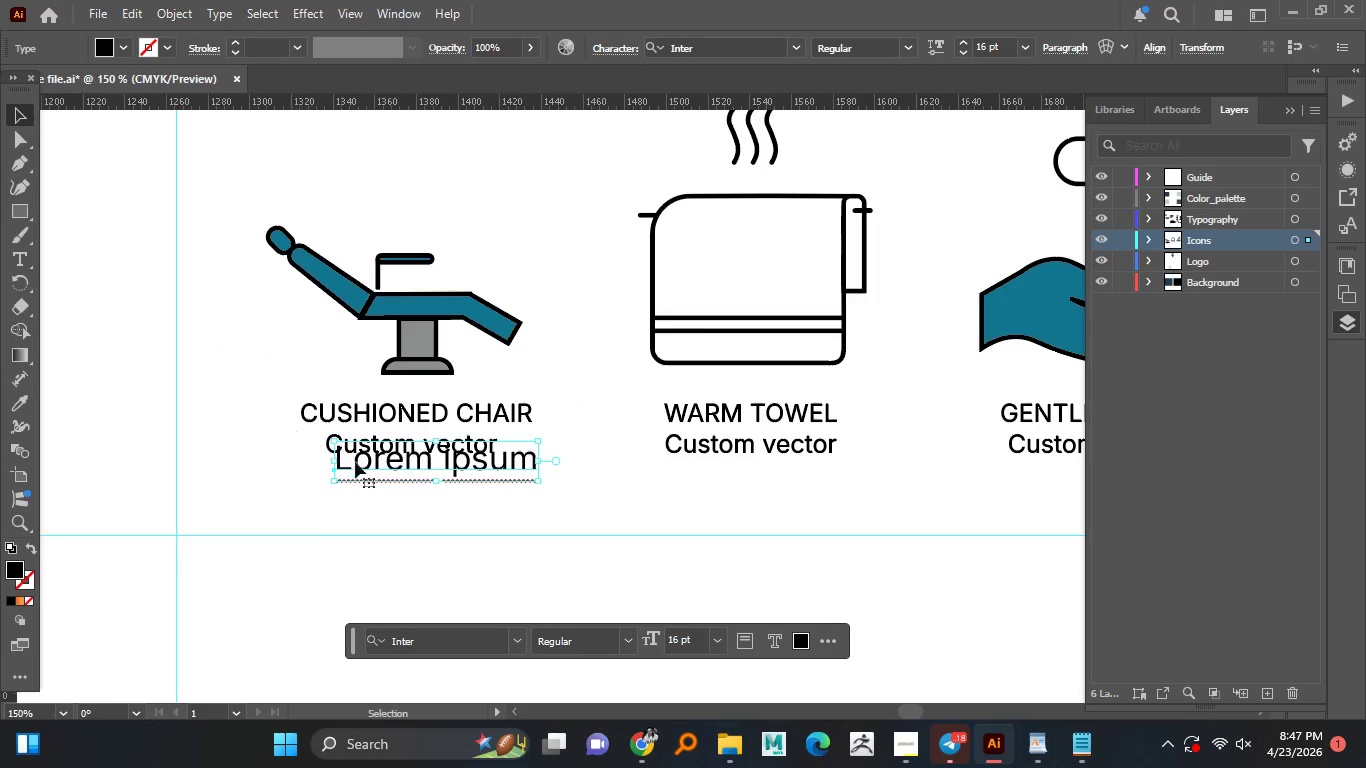 
left_click_drag(start_coordinate=[19, 117], to_coordinate=[363, 489])
 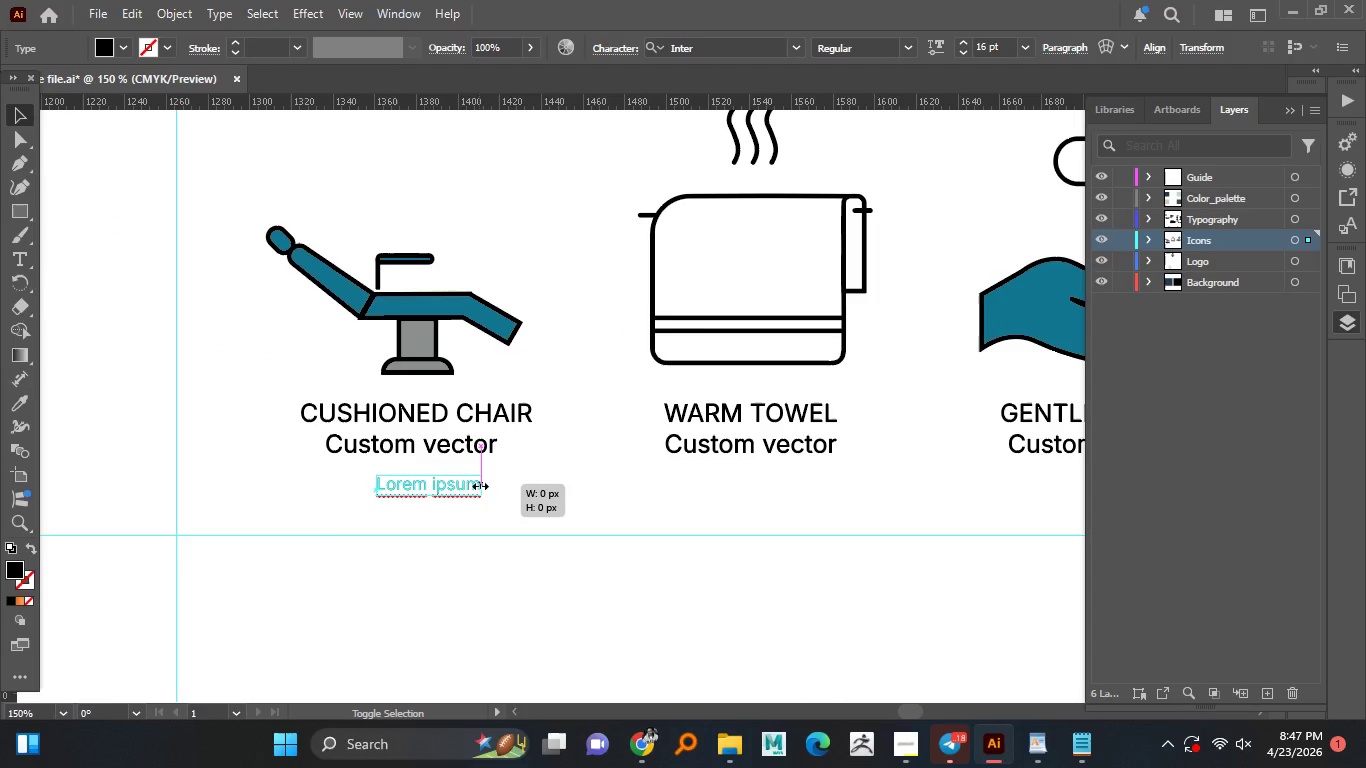 
hold_key(key=AltLeft, duration=1.8)
hold_key(key=ShiftLeft, duration=1.52)
left_click_drag(start_coordinate=[525, 486], to_coordinate=[487, 487])
 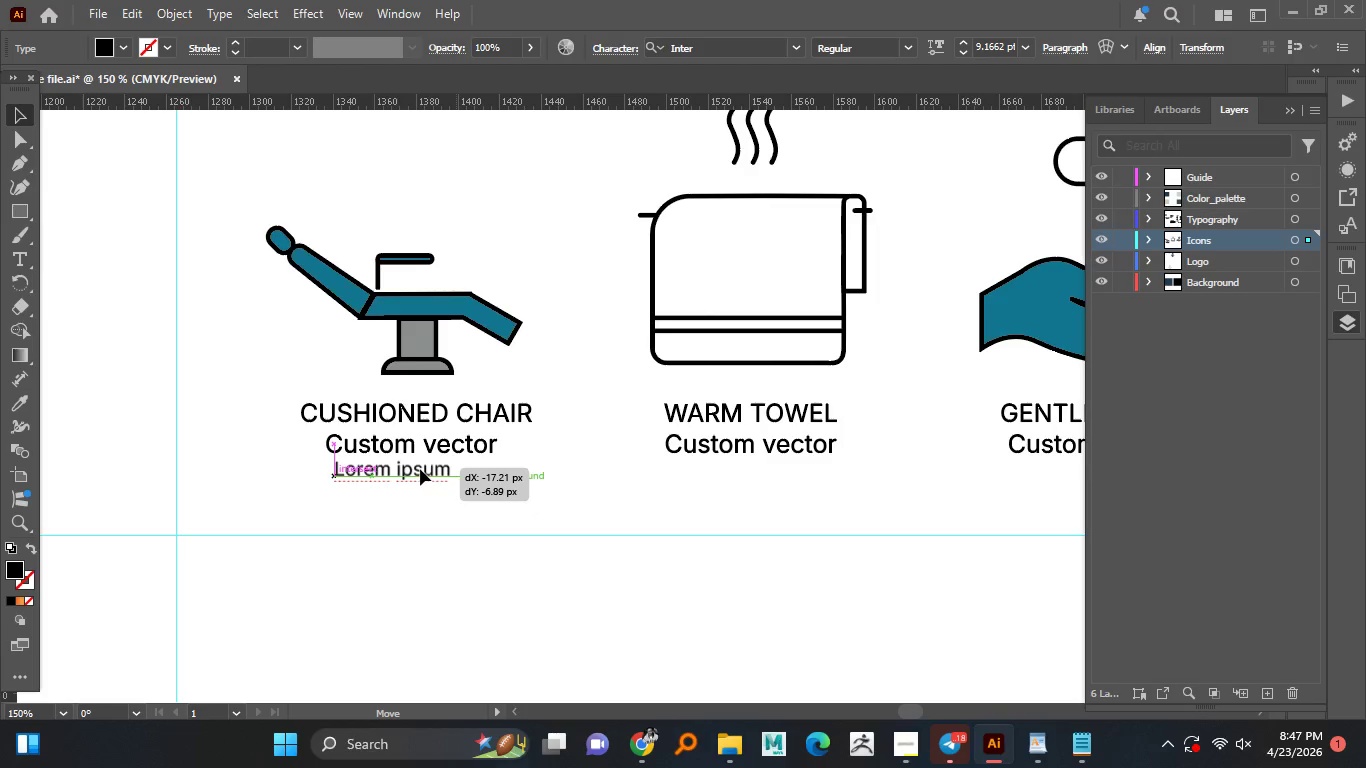 
key(Alt+Shift+ShiftLeft)
 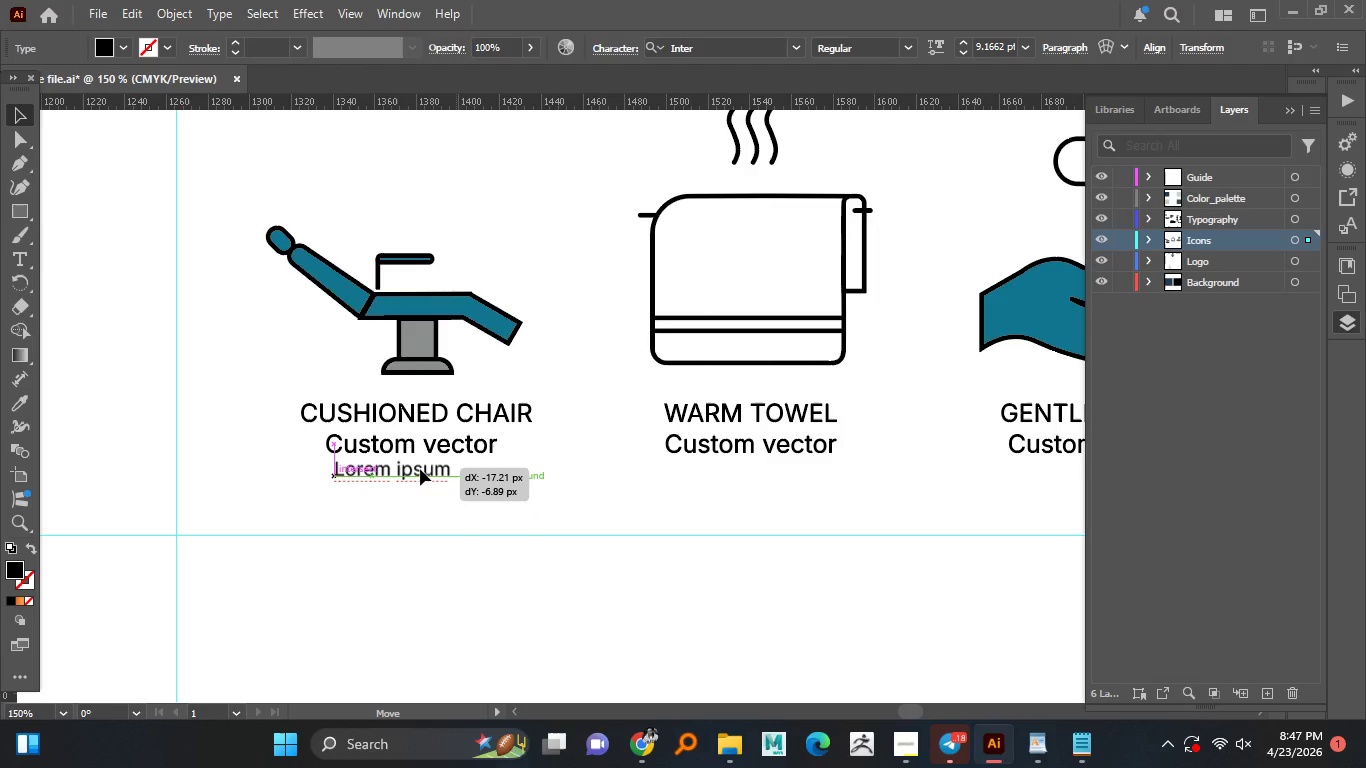 
left_click_drag(start_coordinate=[456, 483], to_coordinate=[416, 469])
 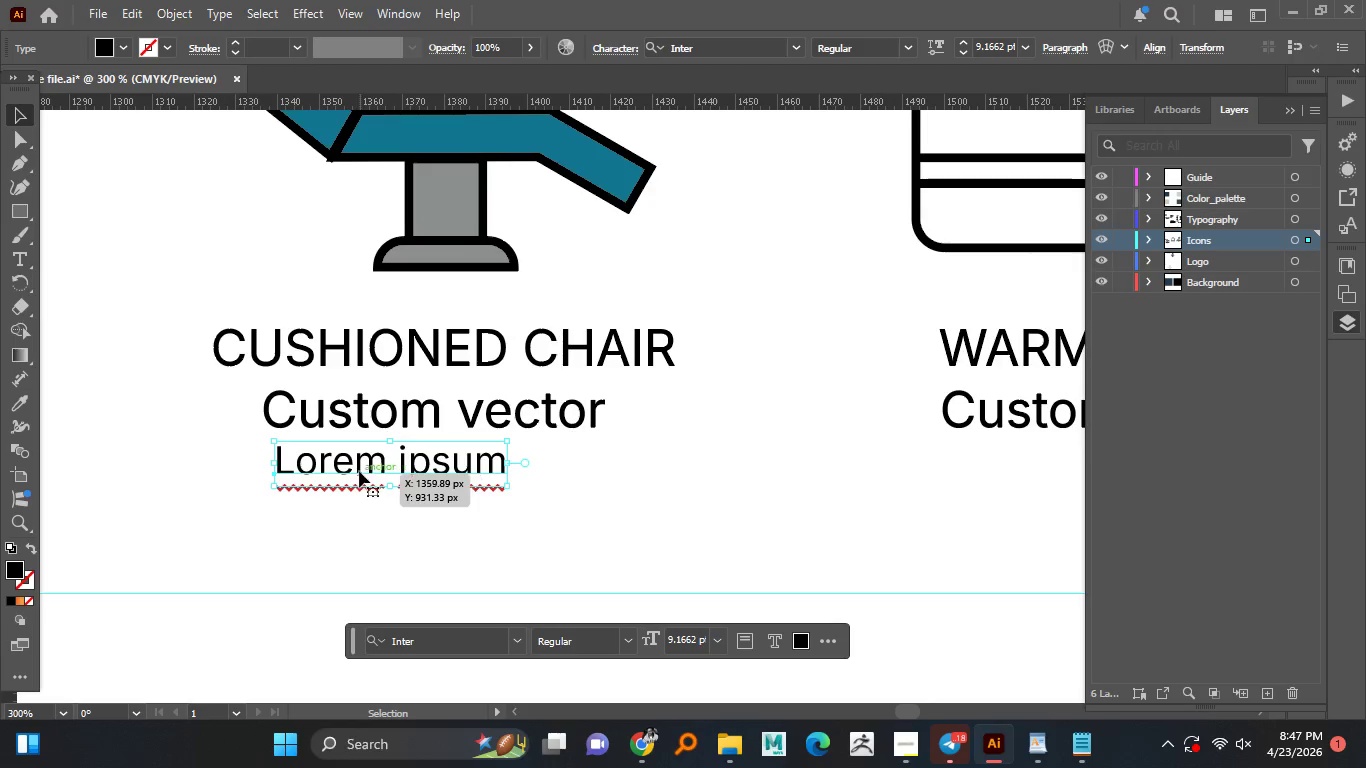 
hold_key(key=AltLeft, duration=0.83)
scroll: coordinate [391, 476], scroll_direction: up, amount: 2.0
 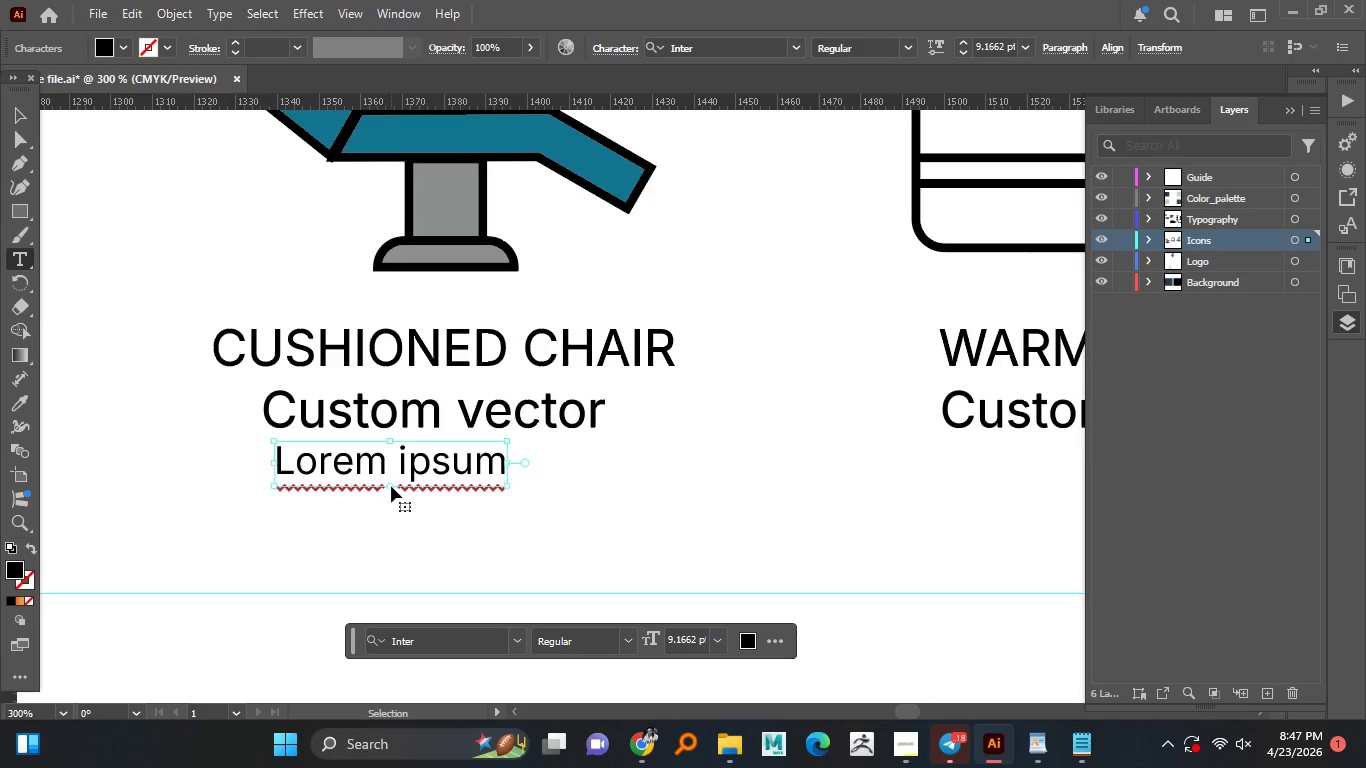 
double_click([359, 471])
 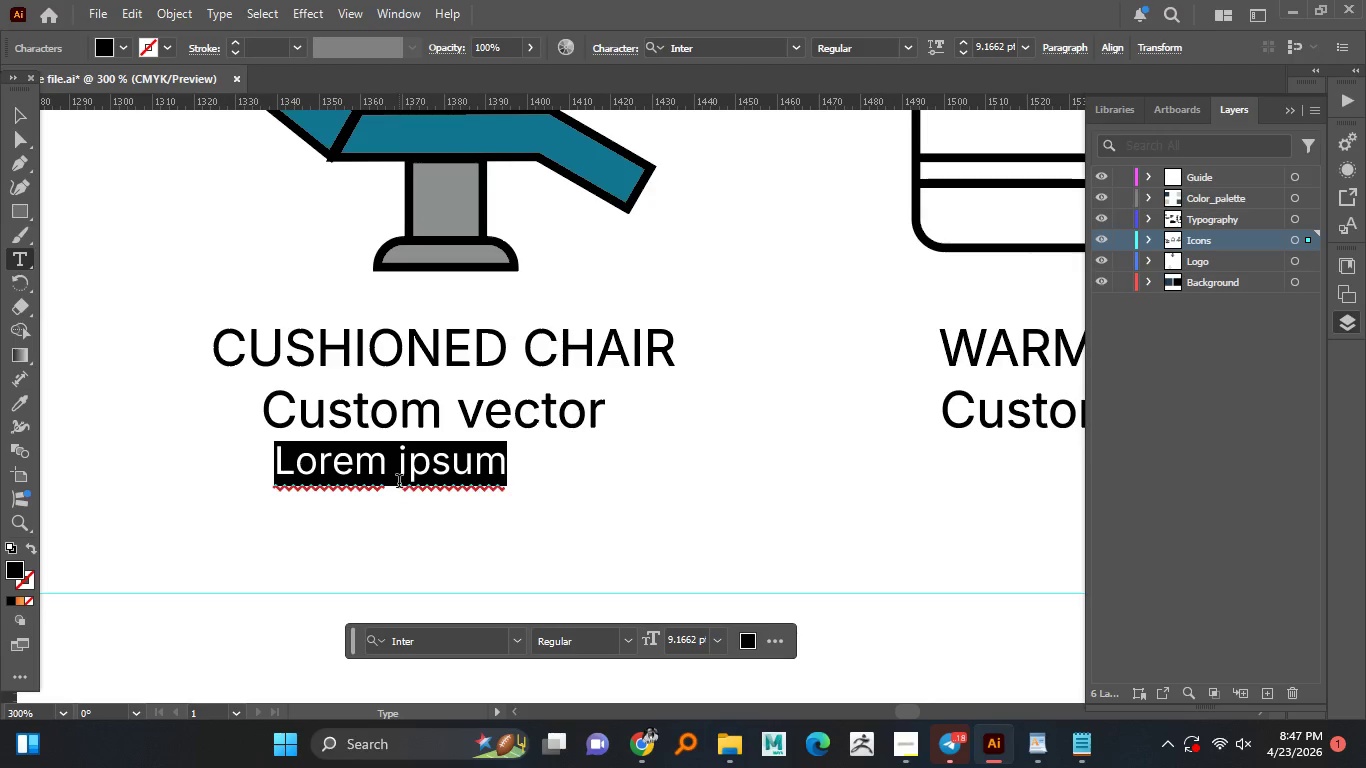 
key(Control+A)
 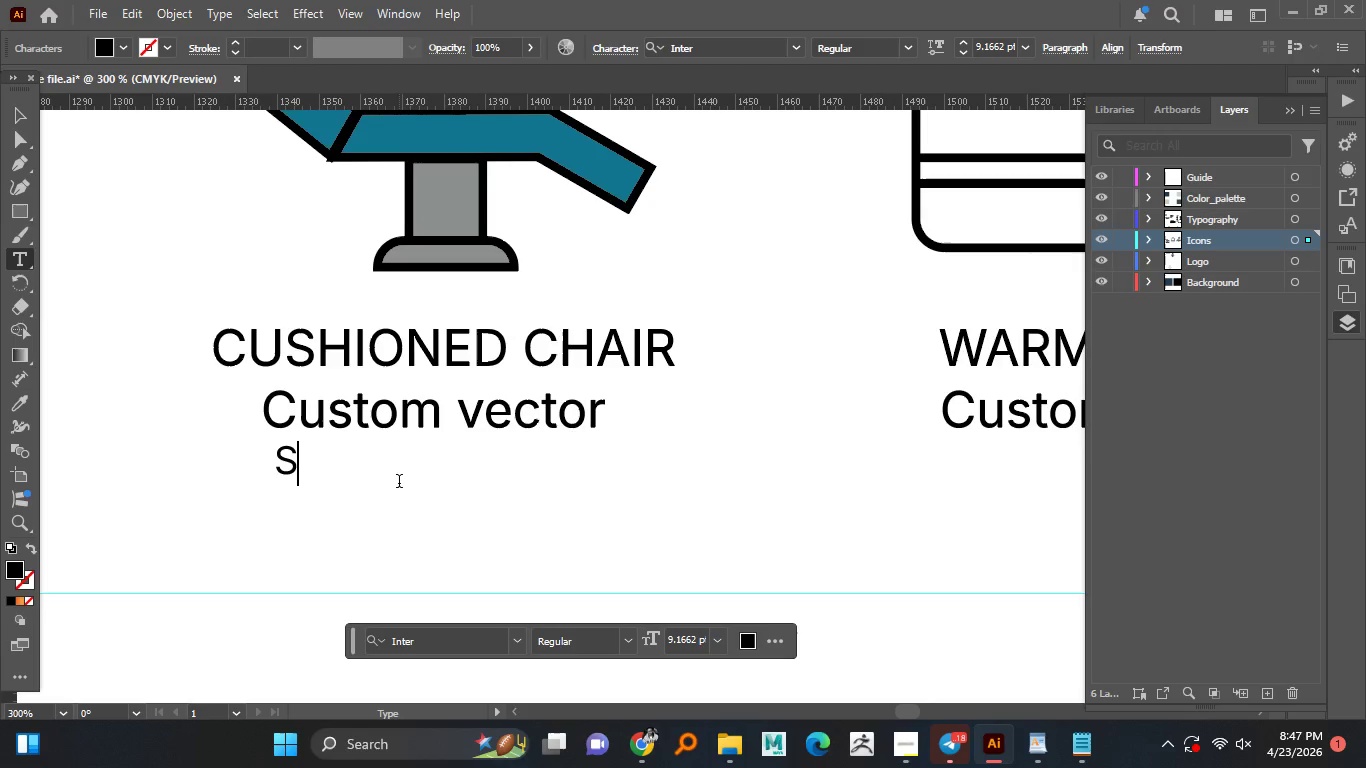 
type(Stroke - 2pt)
 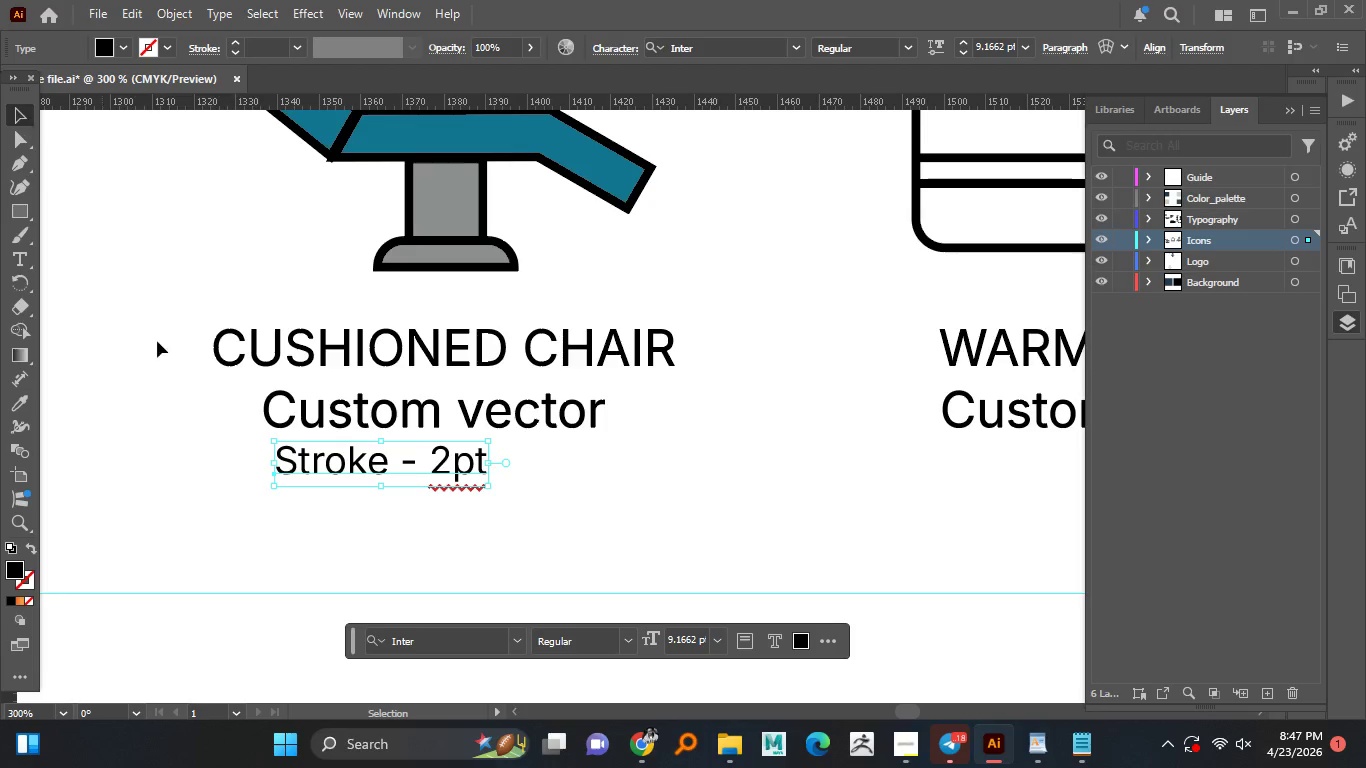 
left_click([28, 119])
 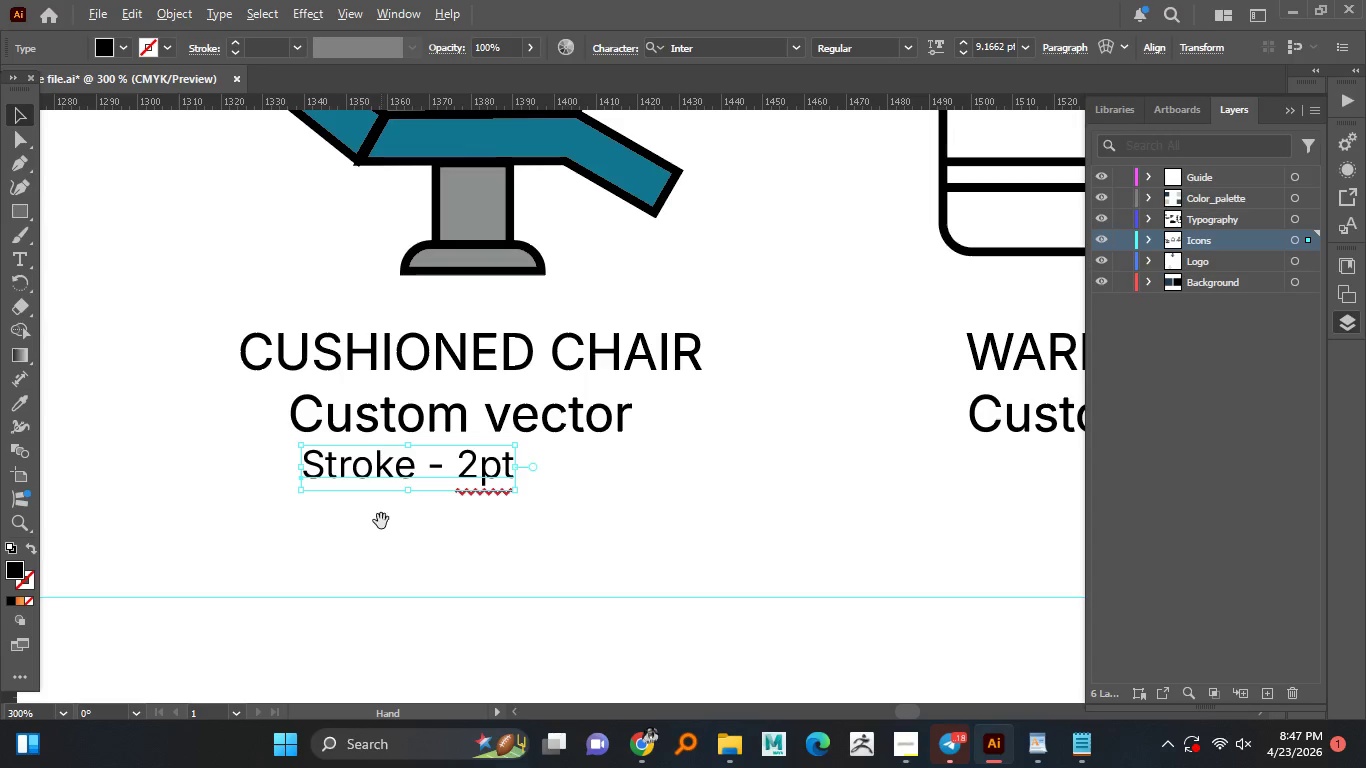 
hold_key(key=AltLeft, duration=0.77)
 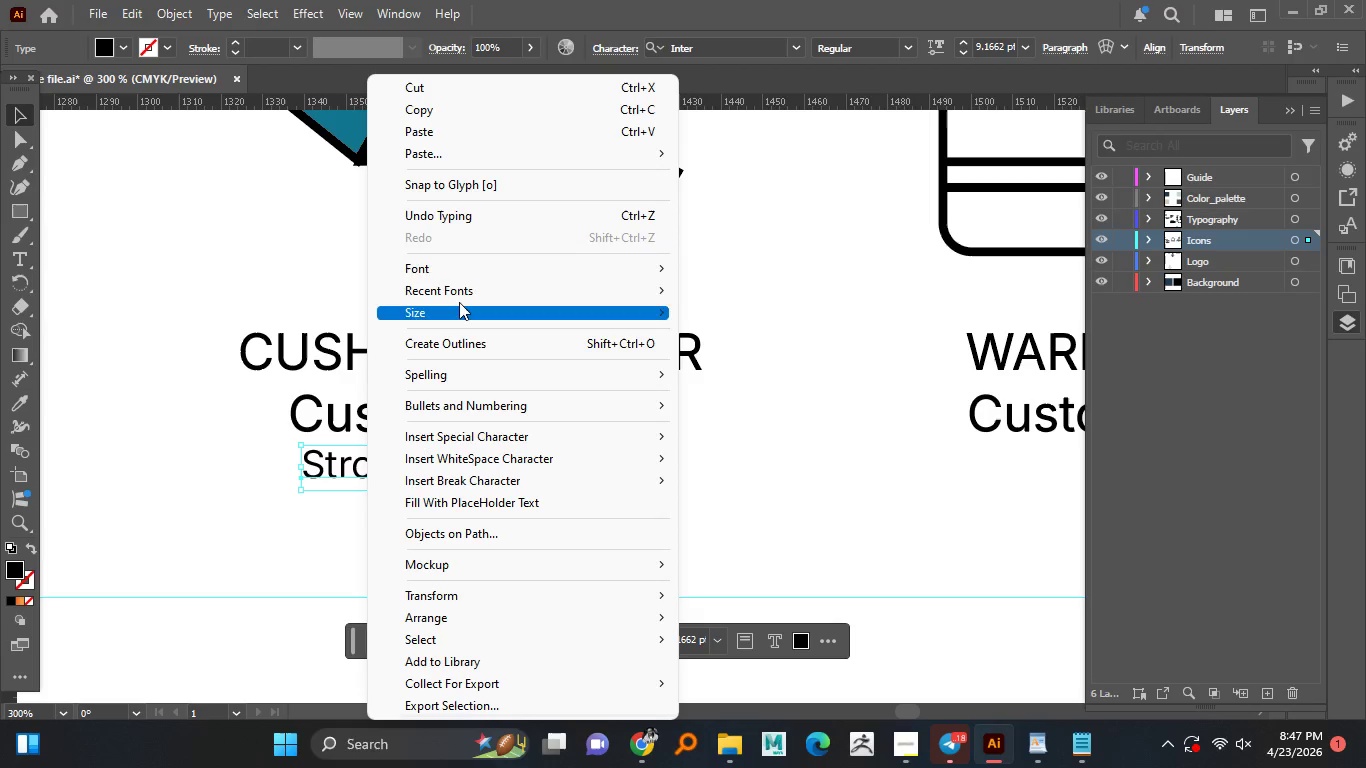 
double_click([367, 477])
 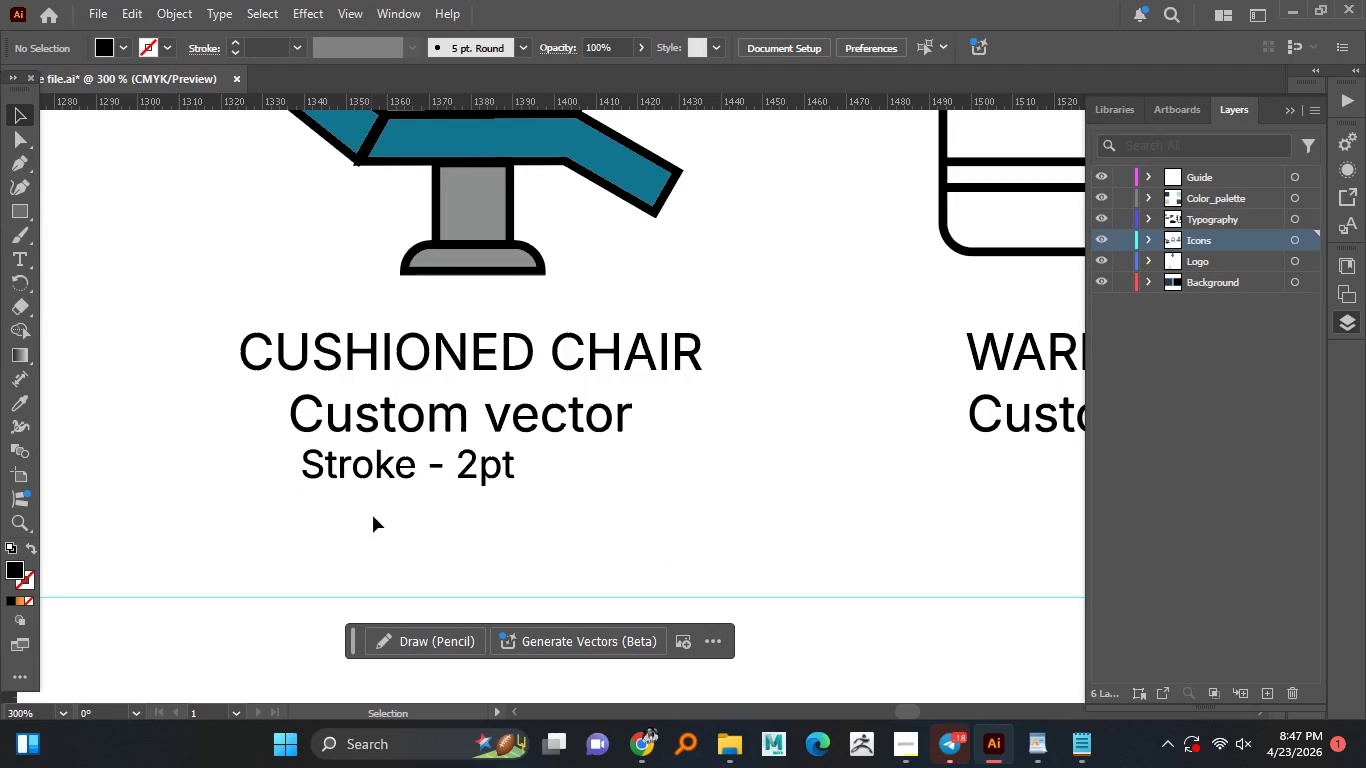 
left_click([372, 538])
 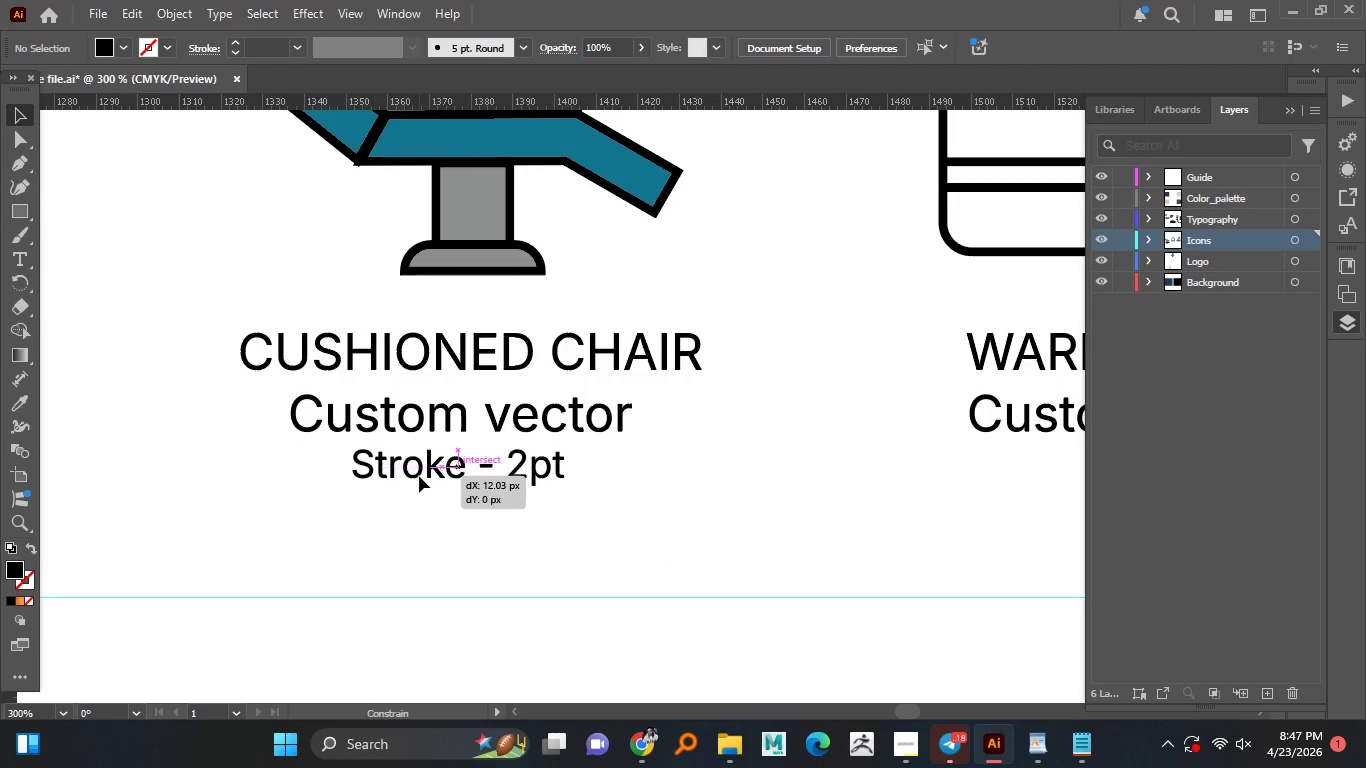 
key(Alt+AltLeft)
 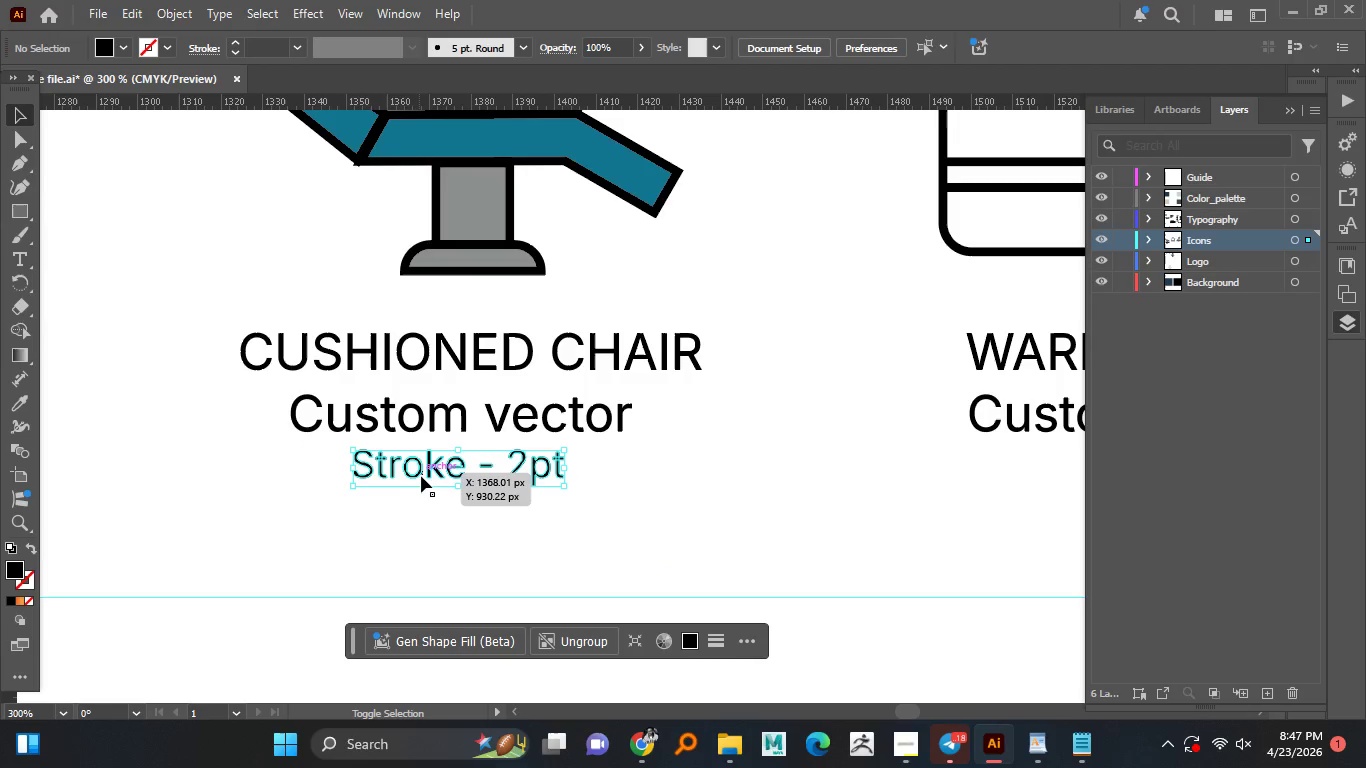 
left_click_drag(start_coordinate=[374, 472], to_coordinate=[421, 476])
 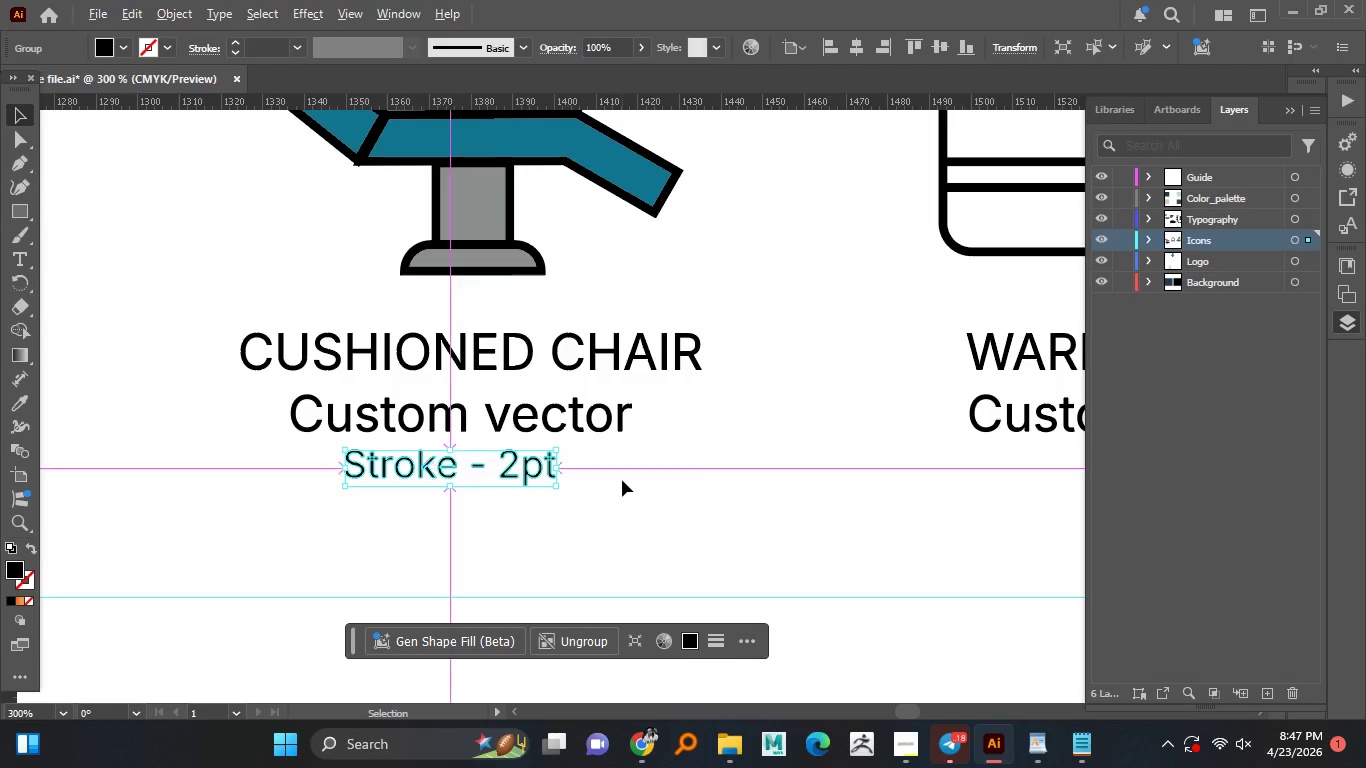 
hold_key(key=ShiftLeft, duration=0.95)
 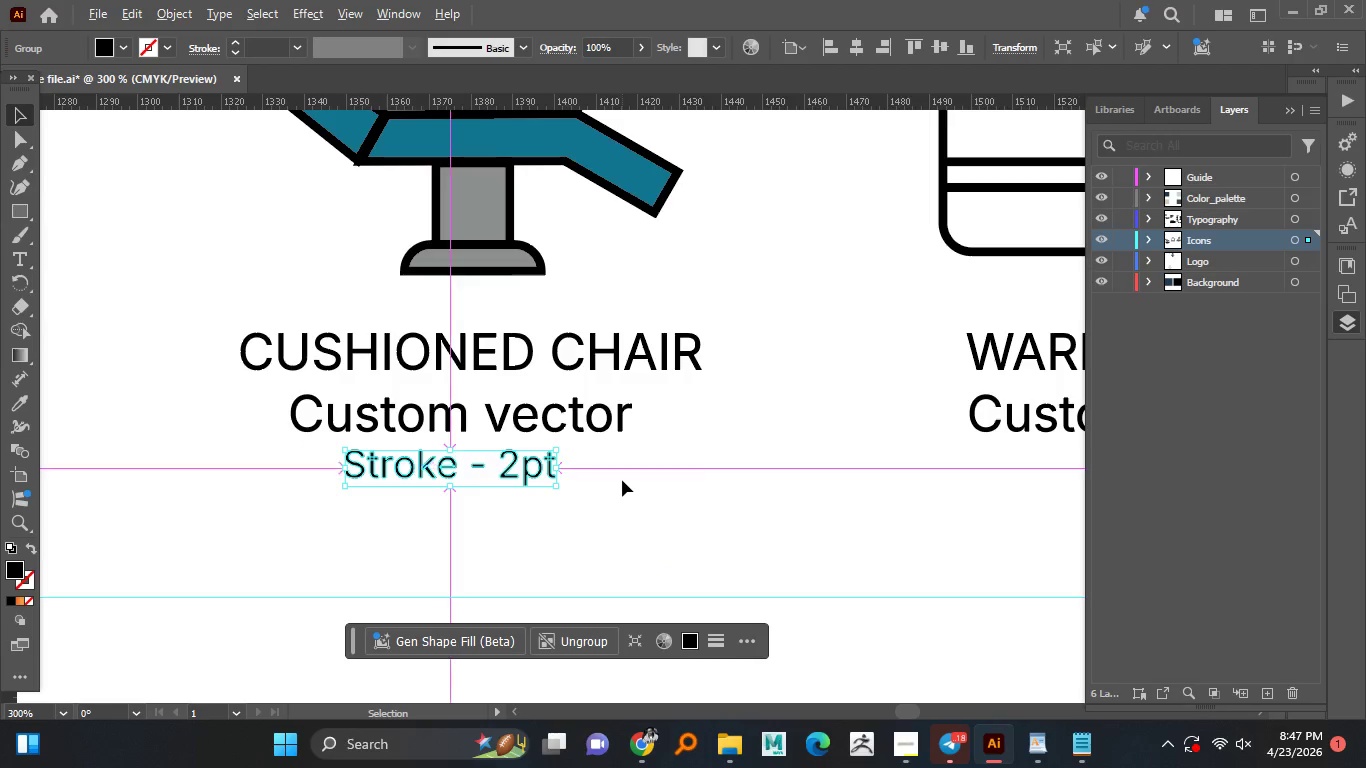 
left_click_drag(start_coordinate=[422, 476], to_coordinate=[414, 474])
 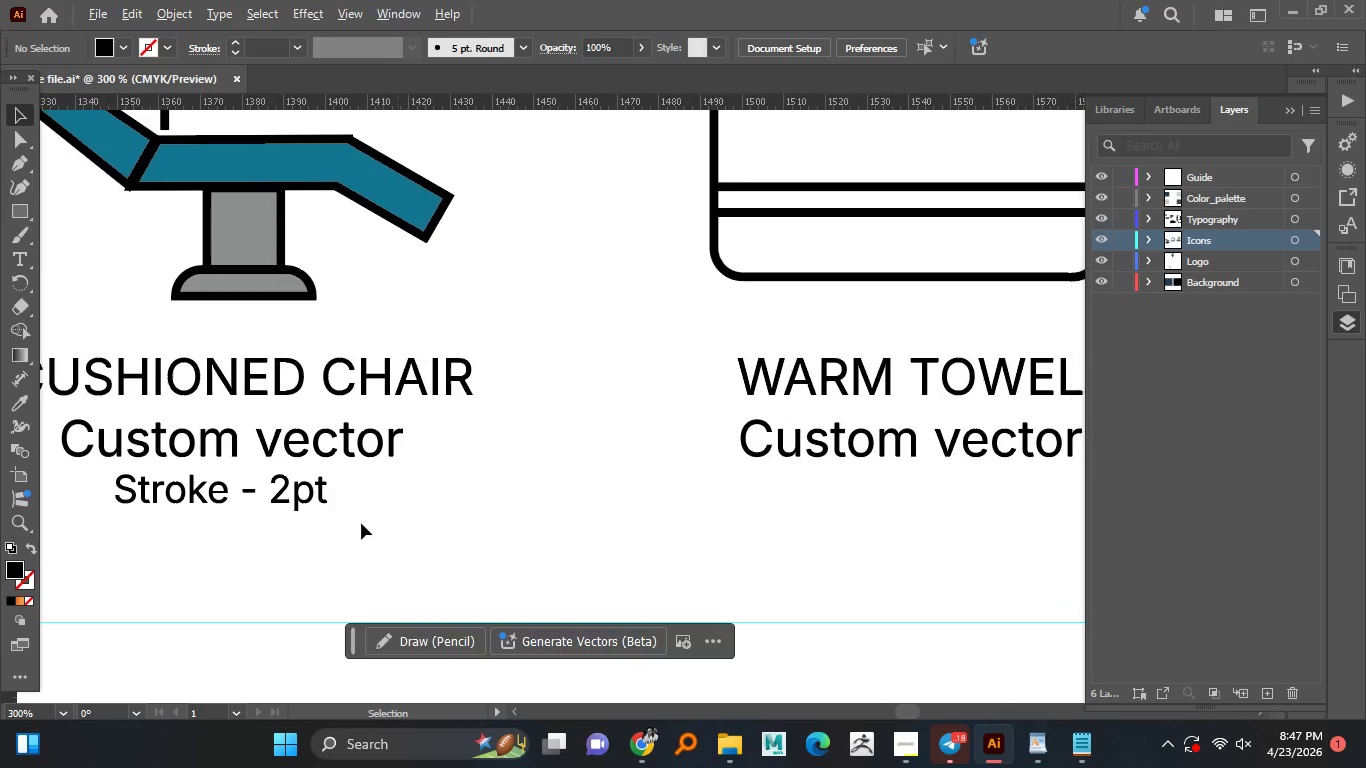 
hold_key(key=ShiftLeft, duration=0.53)
 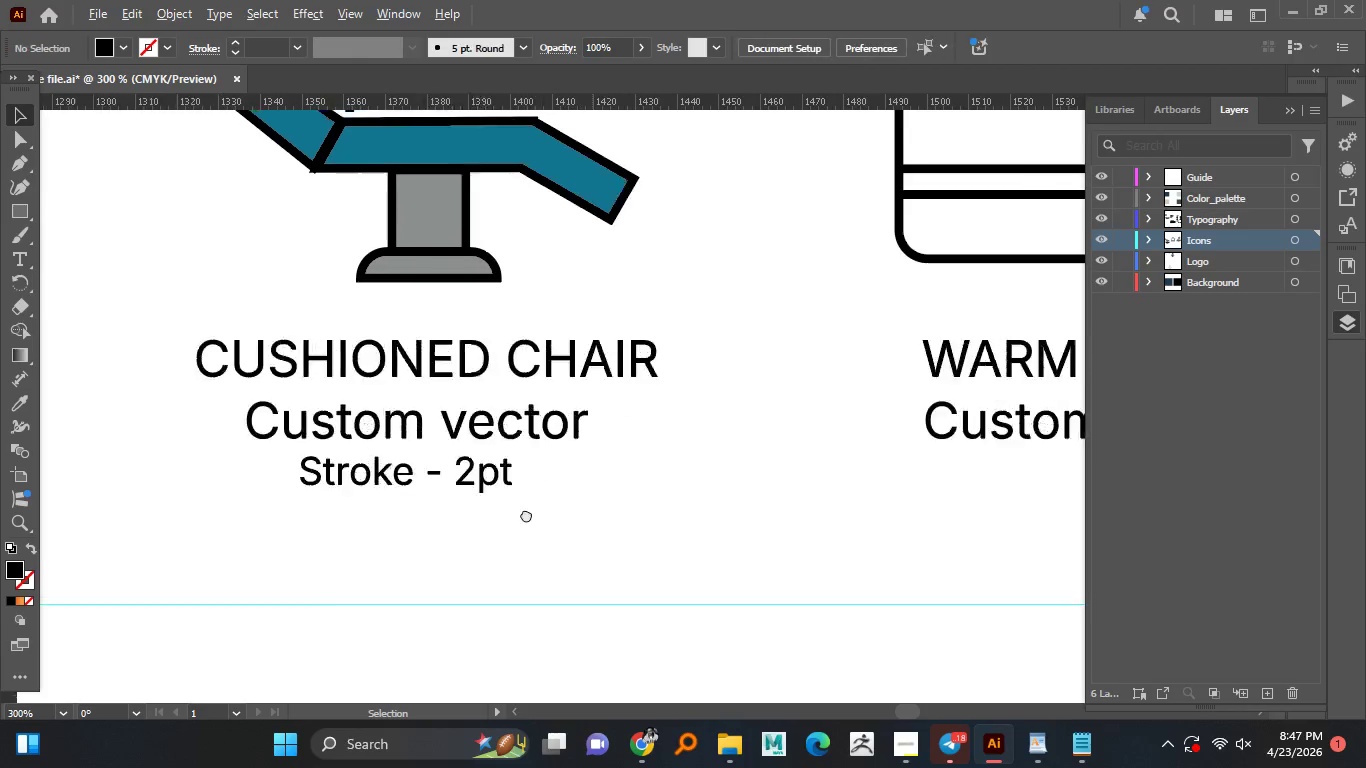 
key(Alt+AltLeft)
 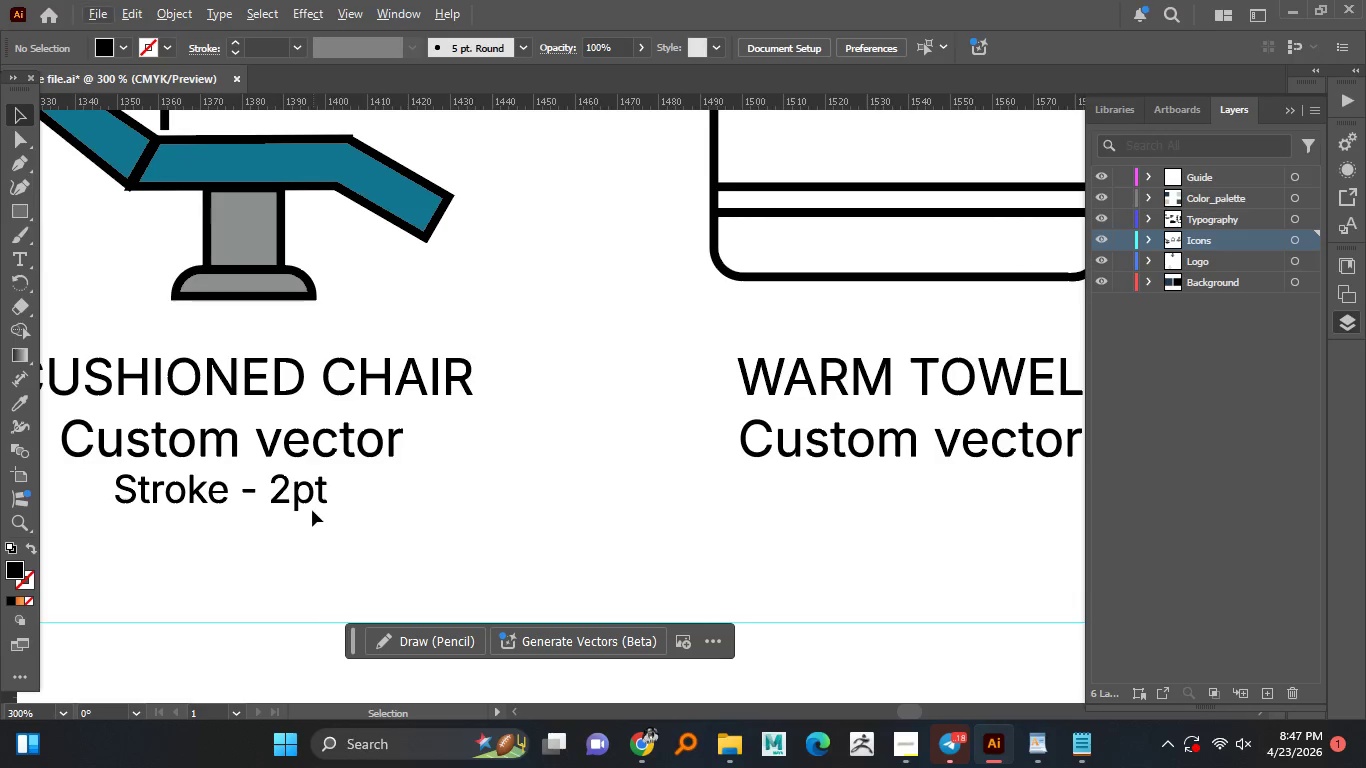 
hold_key(key=AltLeft, duration=3.44)
left_click_drag(start_coordinate=[293, 497], to_coordinate=[1019, 487])
 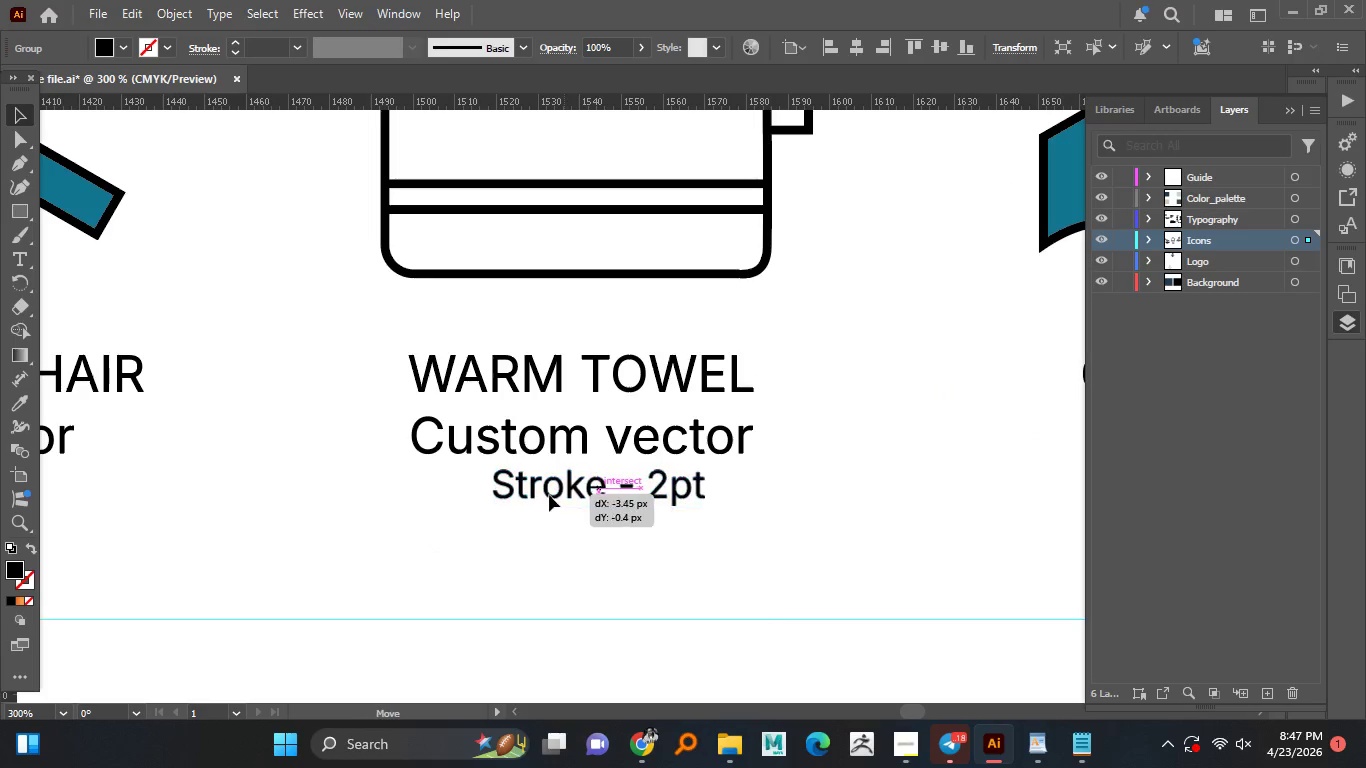 
hold_key(key=ShiftLeft, duration=0.72)
 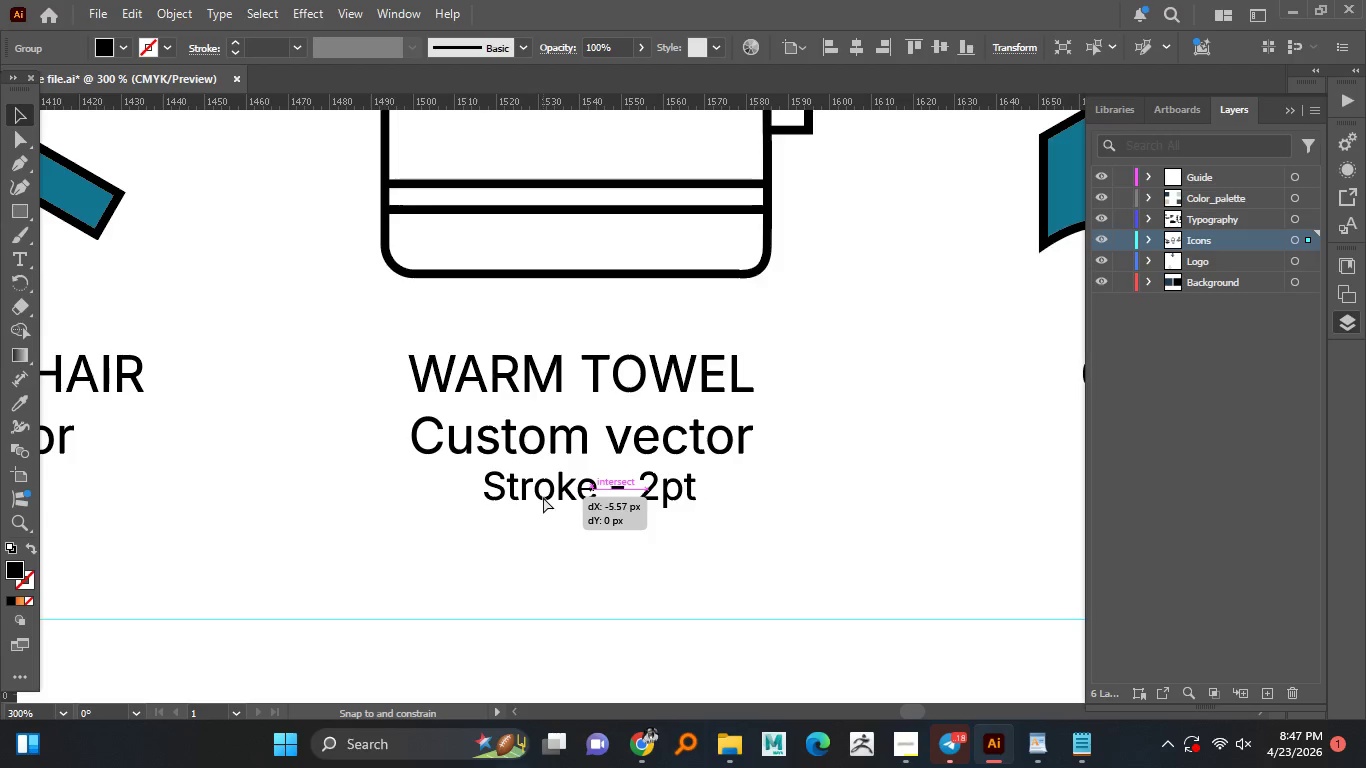 
left_click_drag(start_coordinate=[564, 495], to_coordinate=[523, 500])
 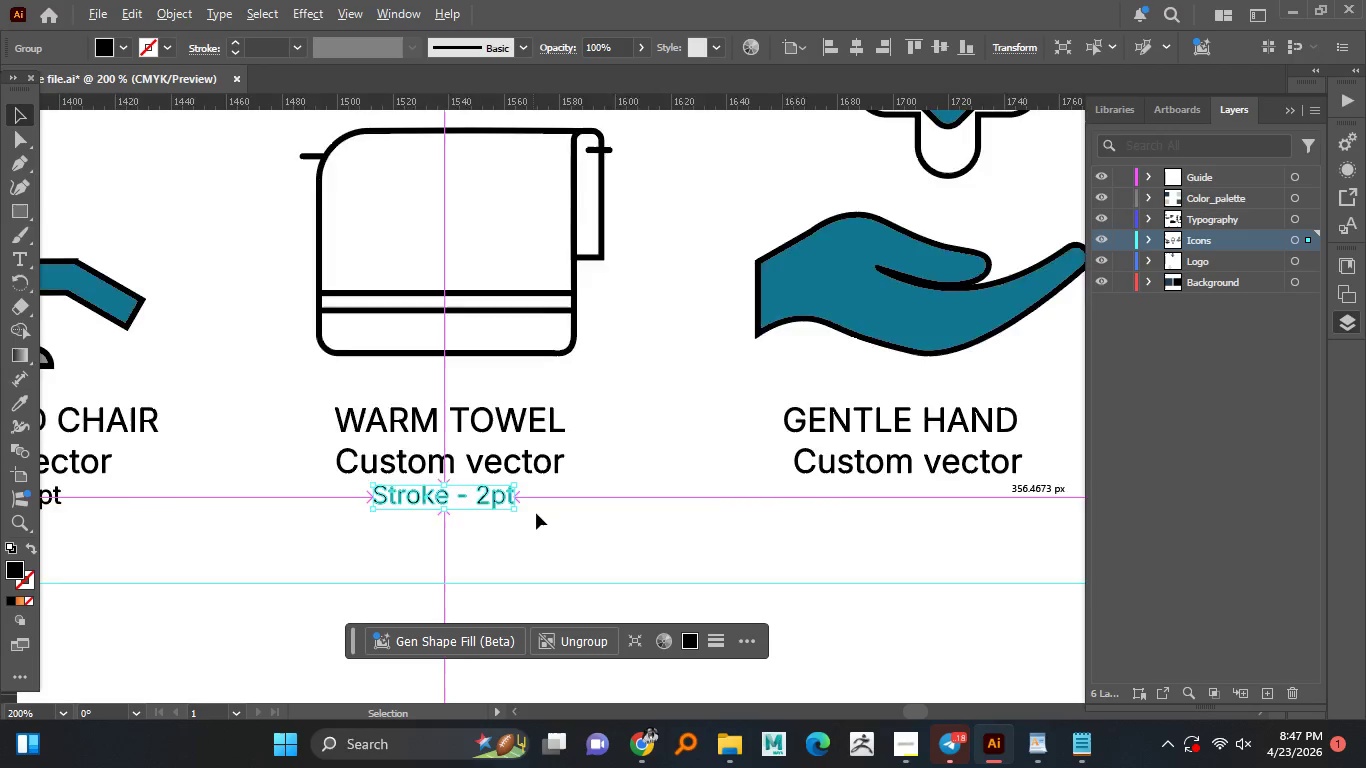 
hold_key(key=ShiftLeft, duration=1.5)
 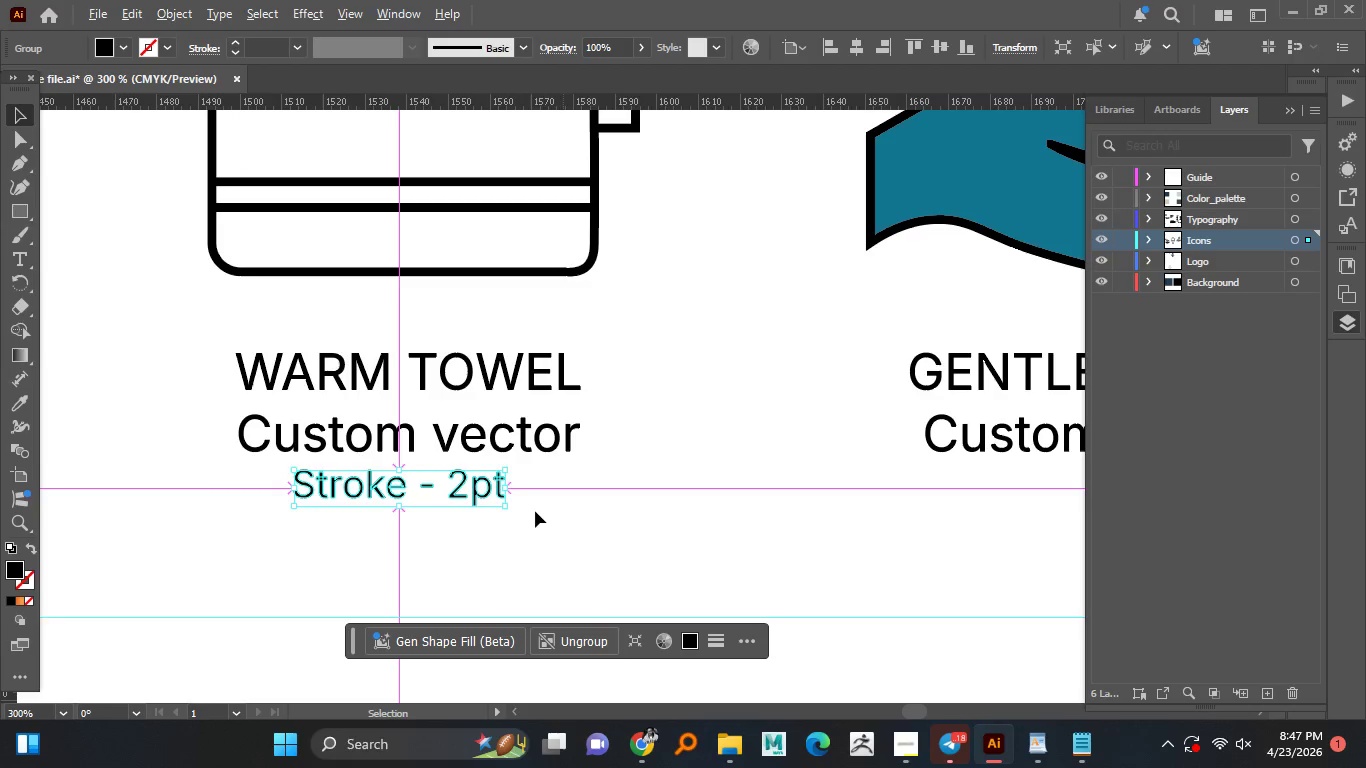 
hold_key(key=ShiftLeft, duration=0.36)
 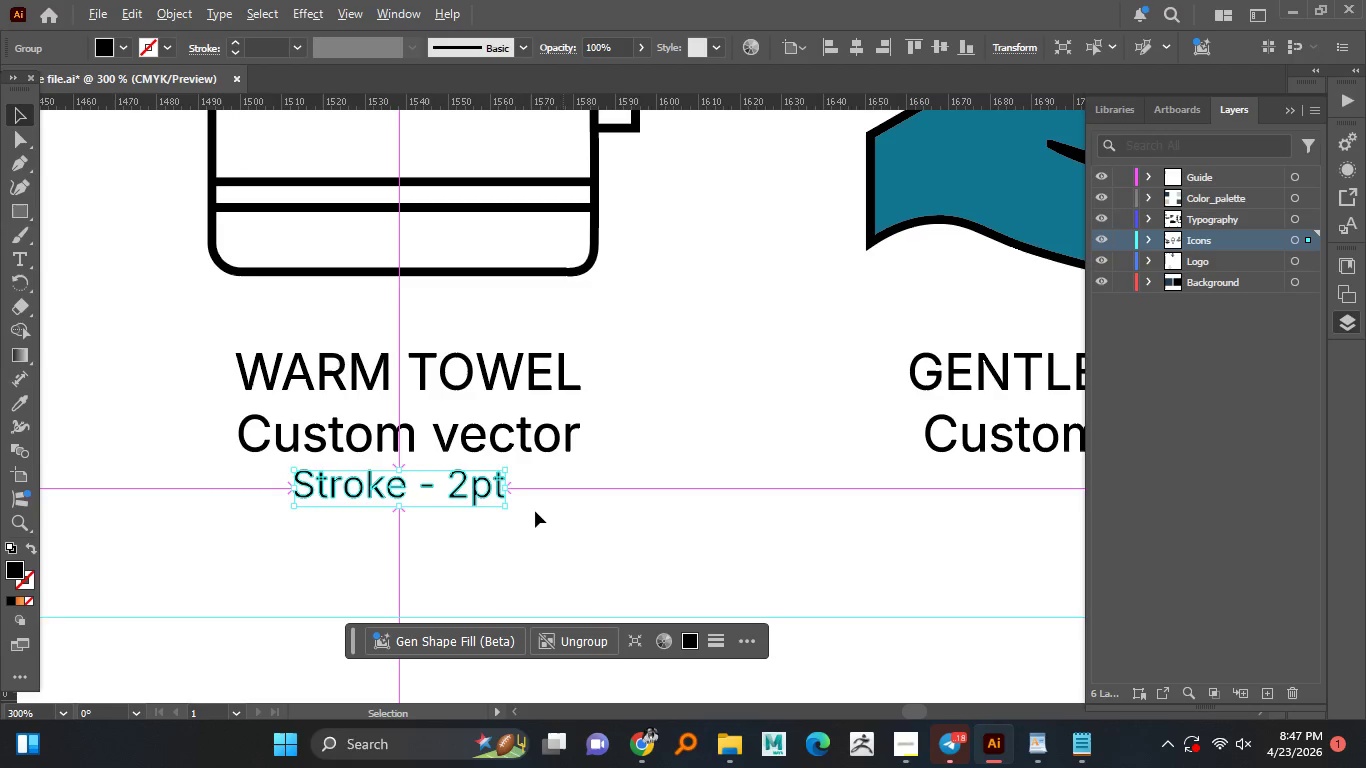 
hold_key(key=AltLeft, duration=1.51)
scroll: coordinate [563, 511], scroll_direction: none, amount: 0.0
 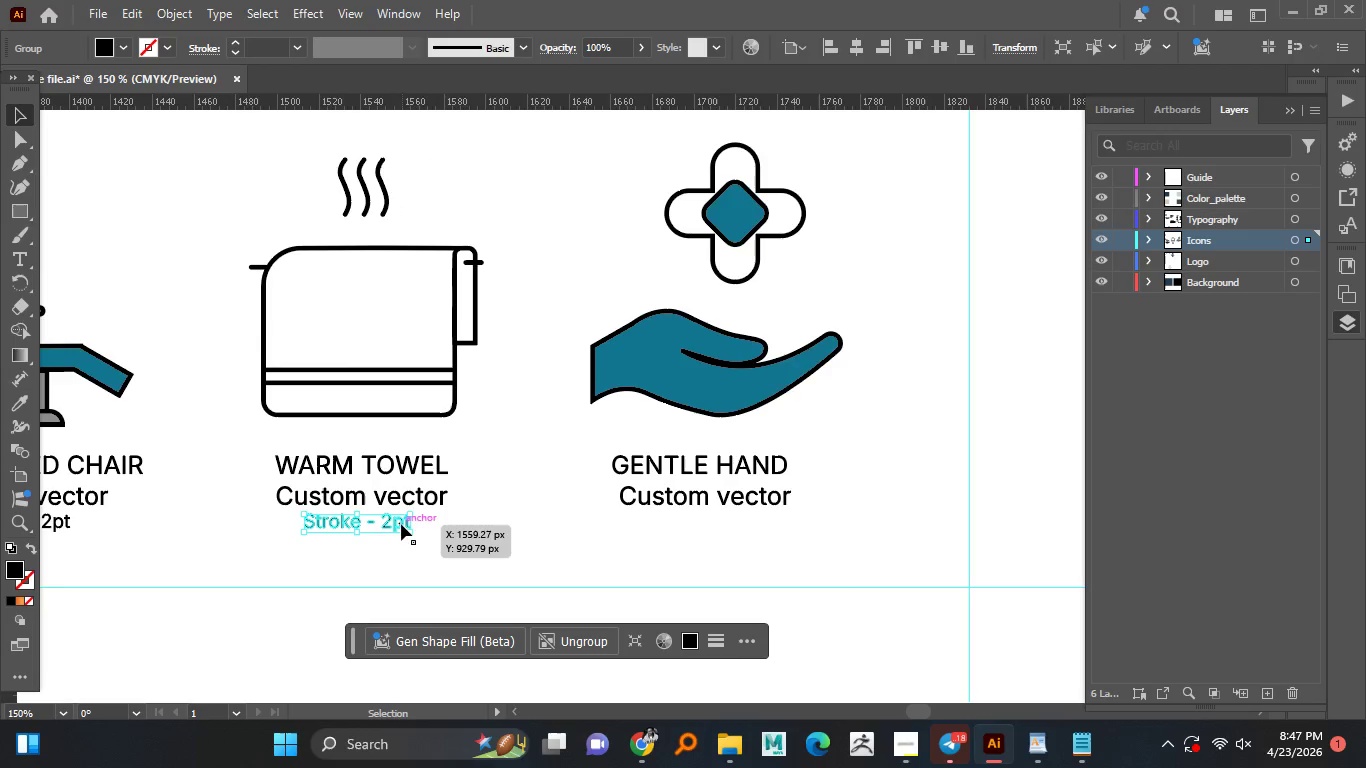 
hold_key(key=AltLeft, duration=0.58)
 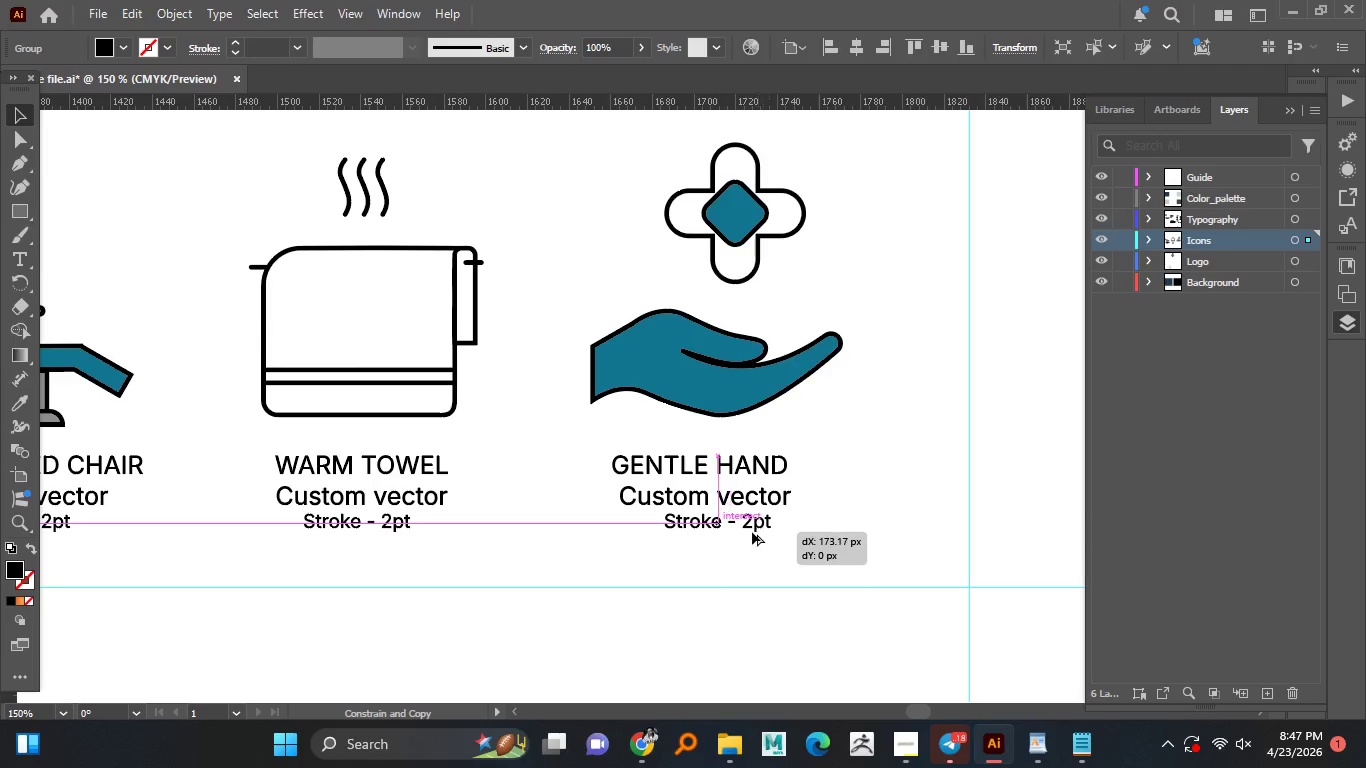 
scroll: coordinate [527, 511], scroll_direction: down, amount: 2.0
 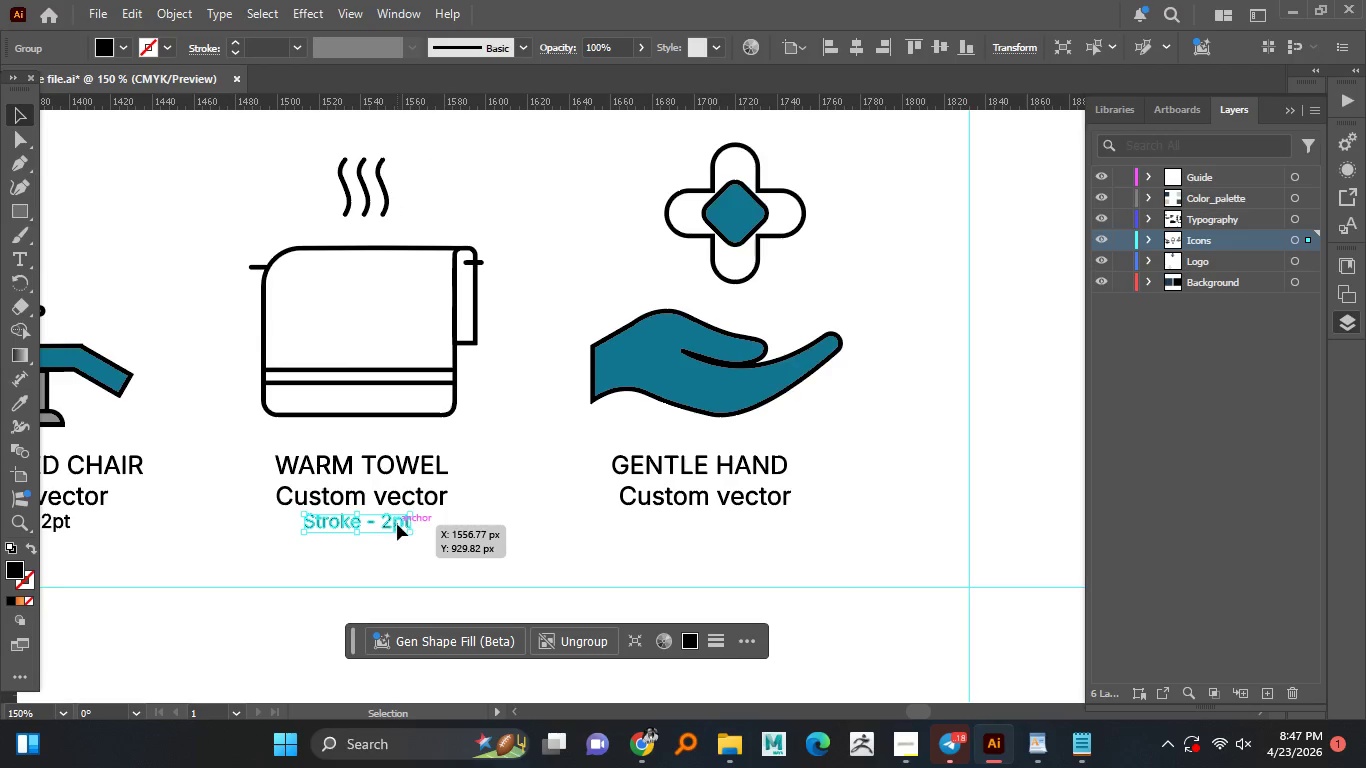 
left_click_drag(start_coordinate=[397, 524], to_coordinate=[746, 532])
 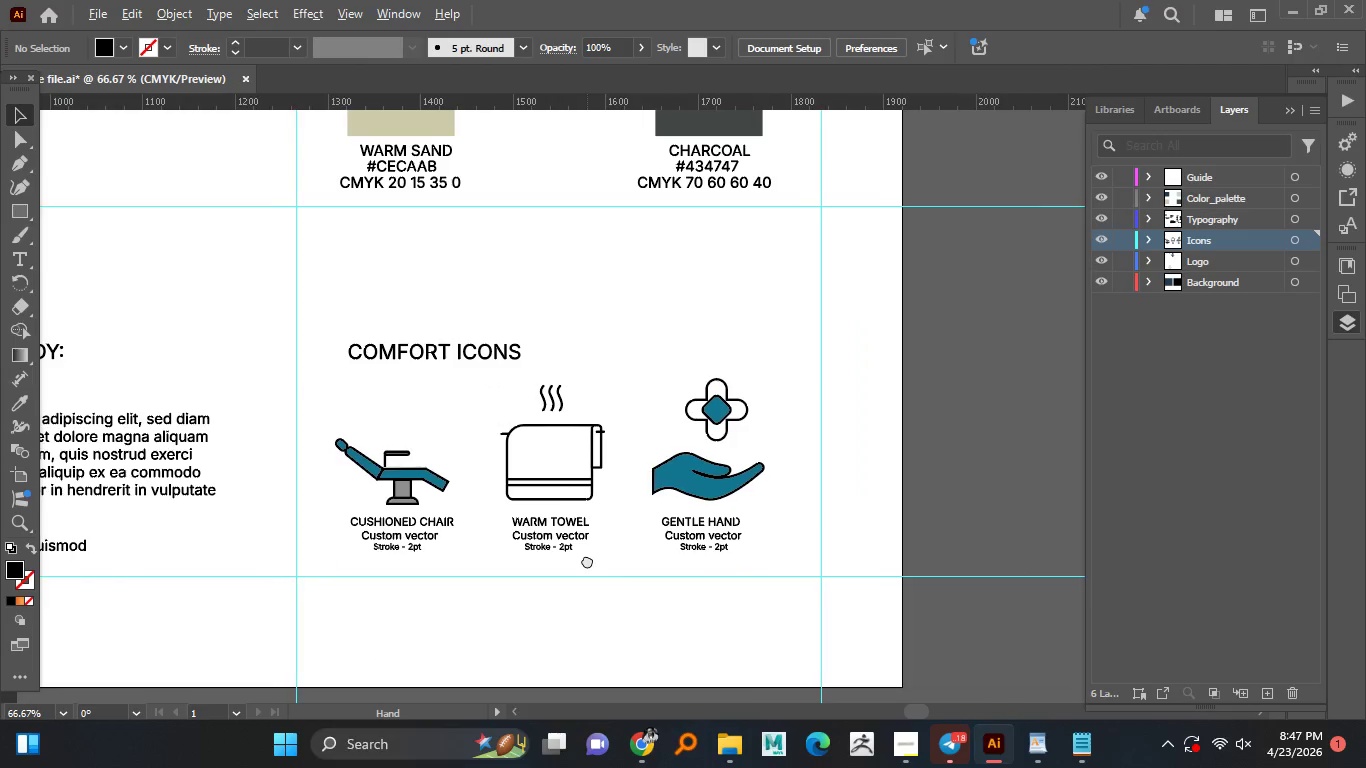 
hold_key(key=AltLeft, duration=2.05)
 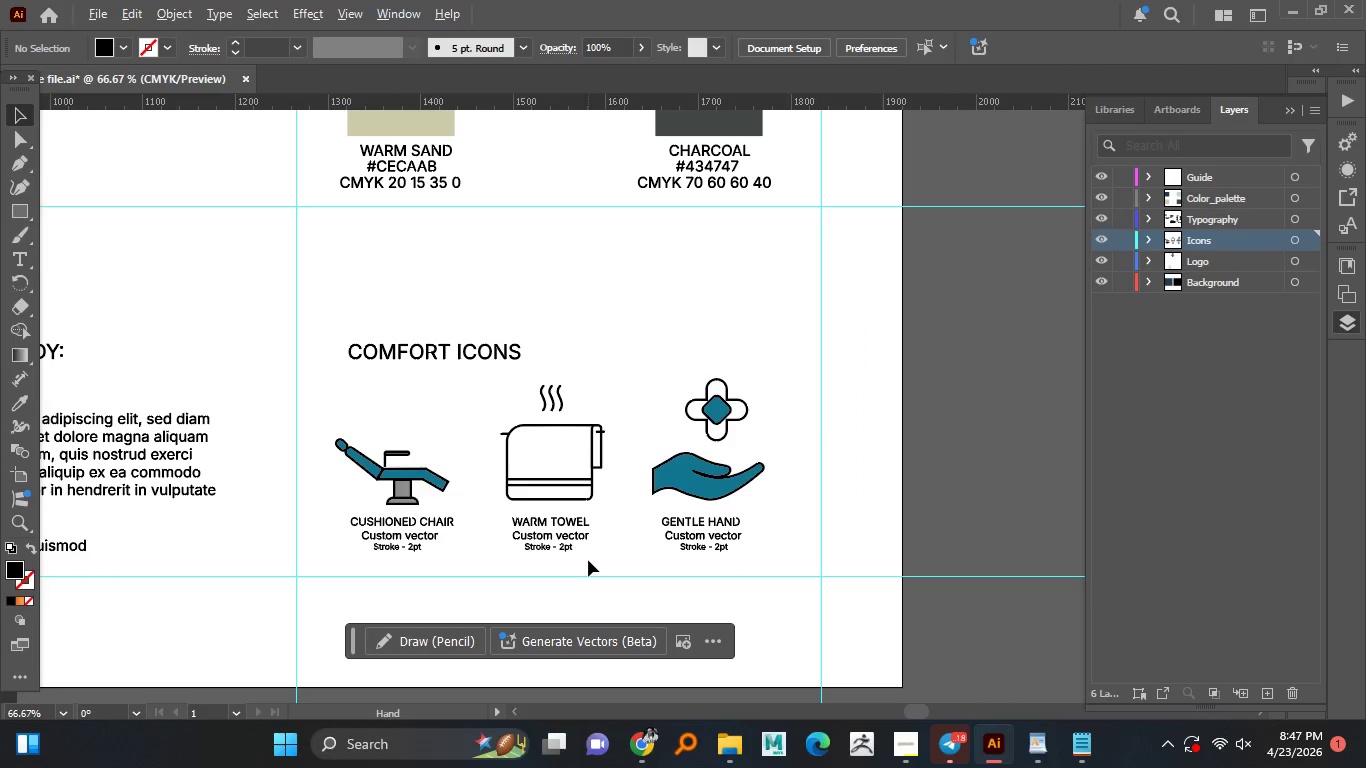 
hold_key(key=ShiftLeft, duration=1.51)
 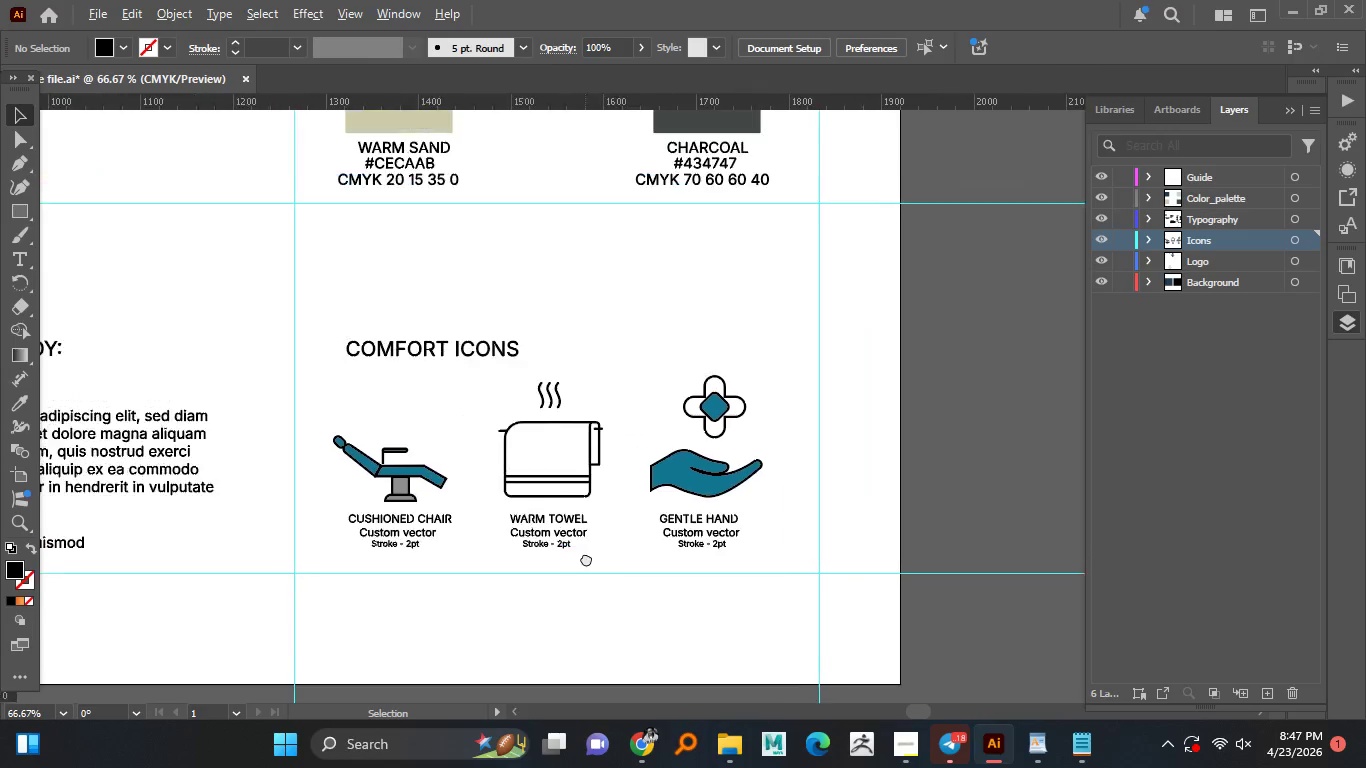 
hold_key(key=ShiftLeft, duration=0.34)
 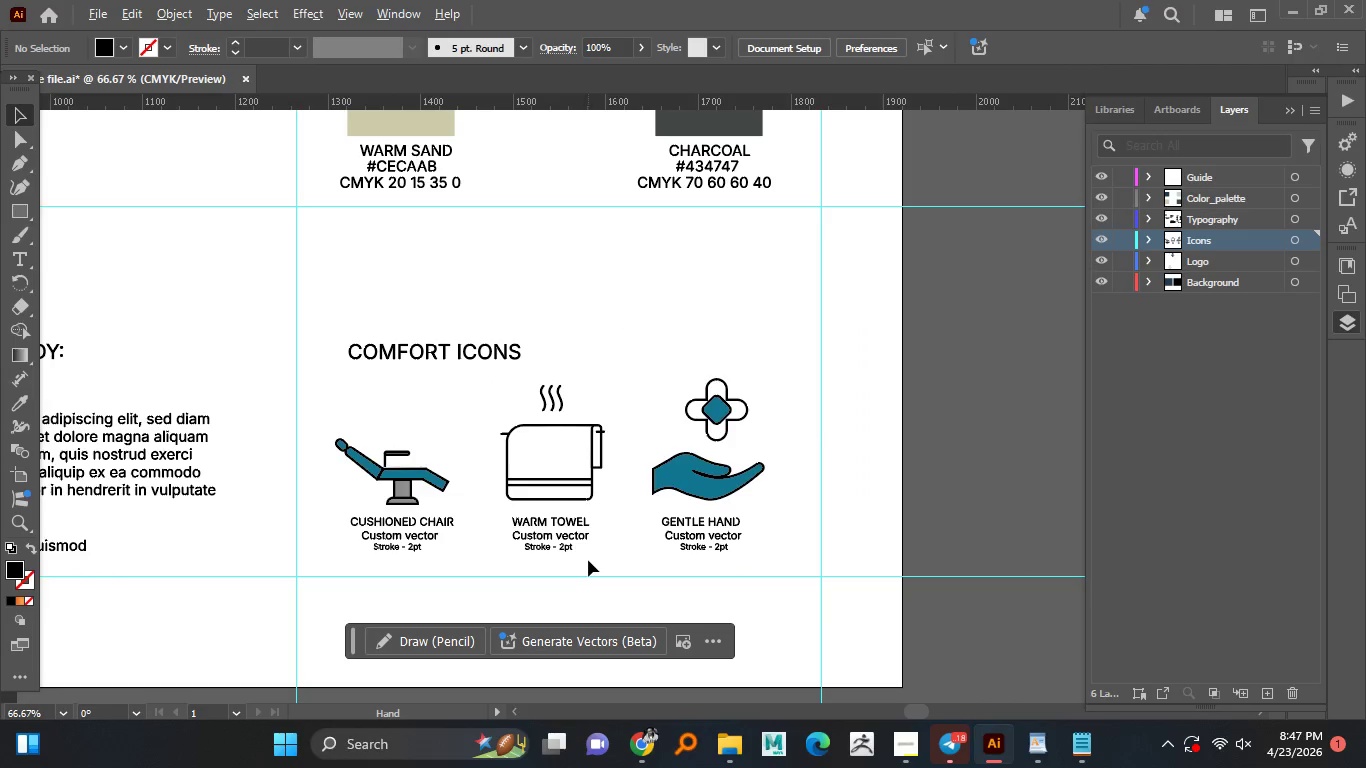 
left_click([826, 495])
 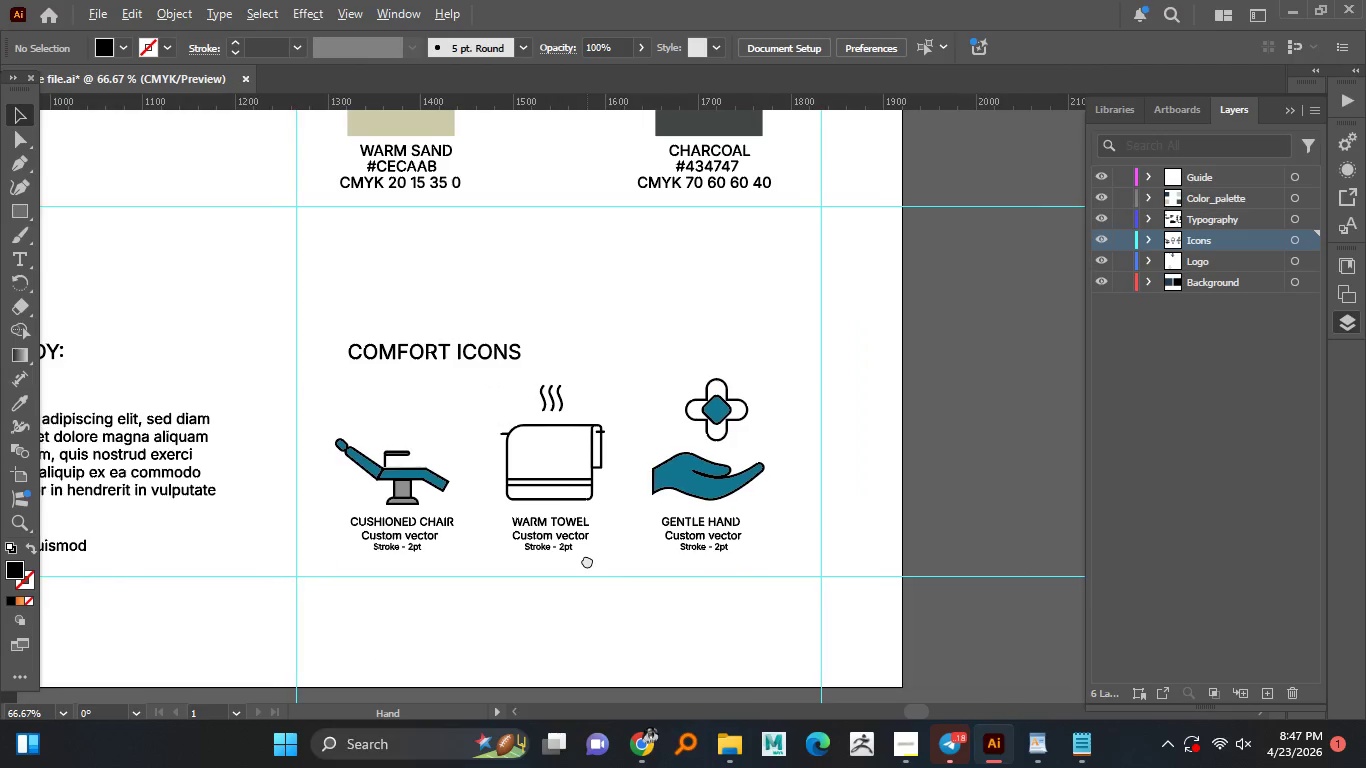 
hold_key(key=AltLeft, duration=1.52)
scroll: coordinate [622, 513], scroll_direction: down, amount: 2.0
 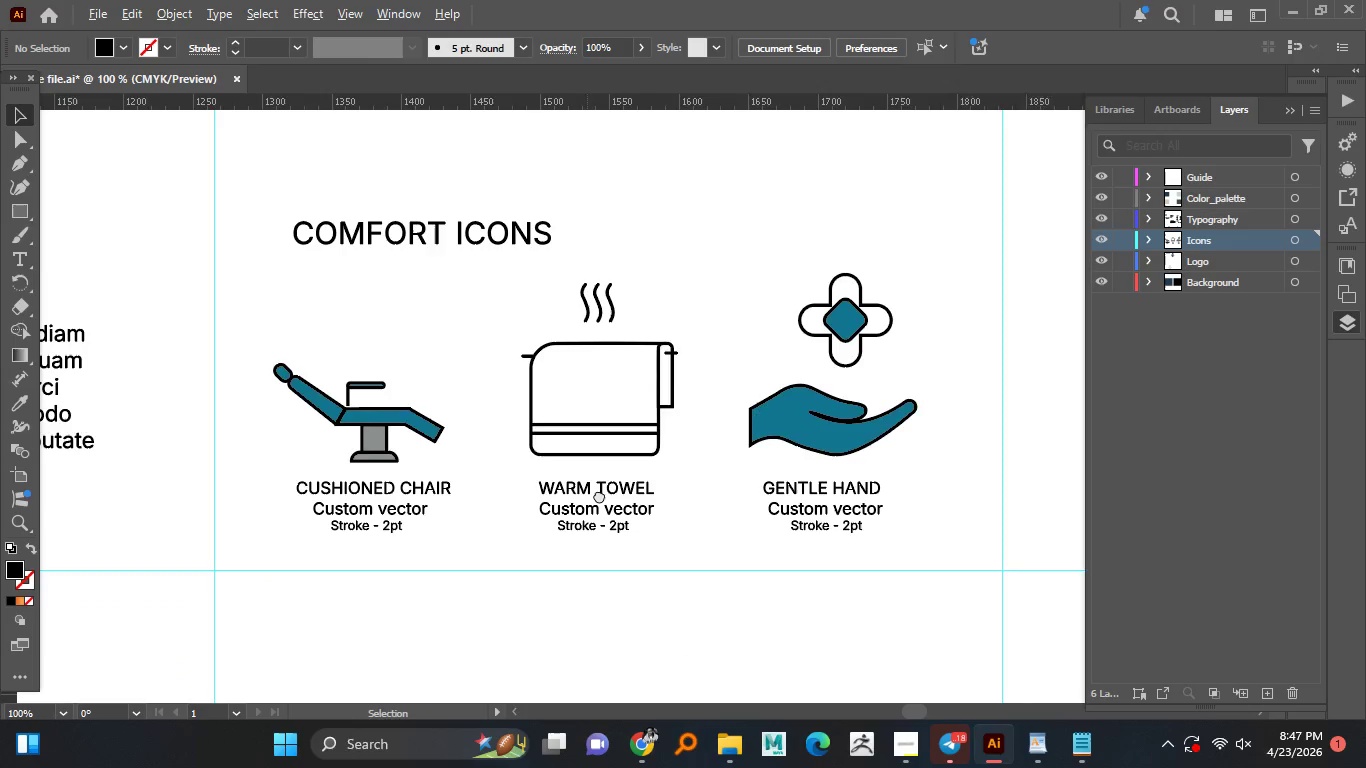 
hold_key(key=AltLeft, duration=1.12)
scroll: coordinate [527, 525], scroll_direction: none, amount: 0.0
 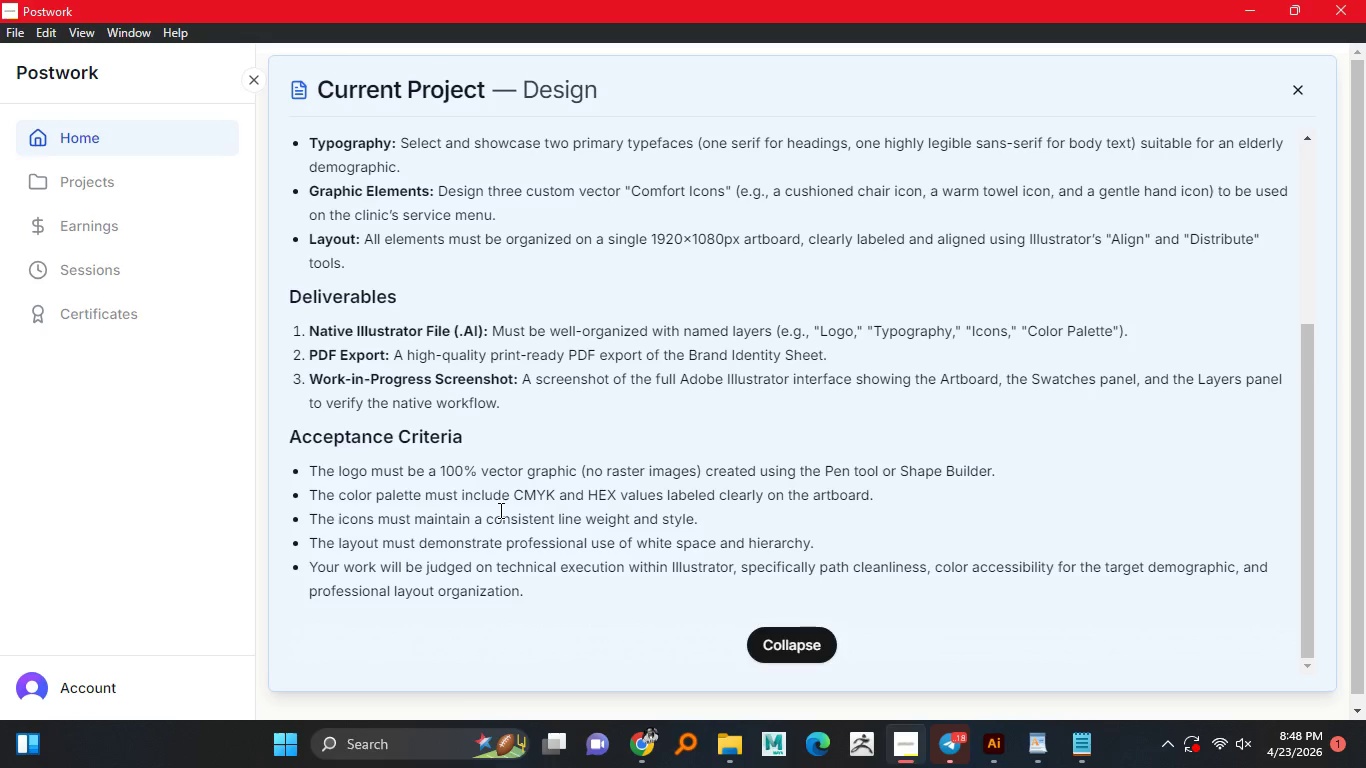 
left_click([915, 739])